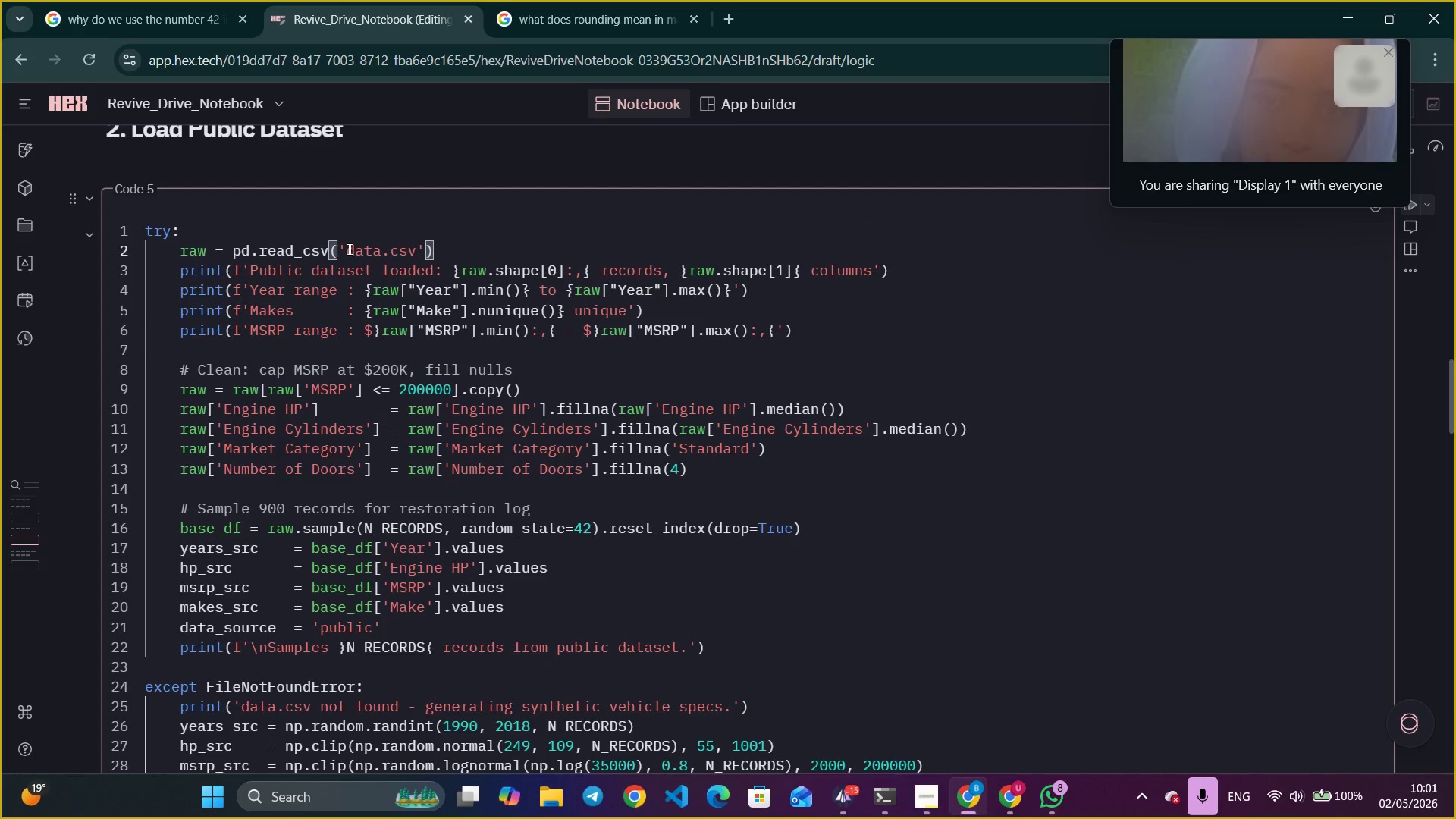 
left_click_drag(start_coordinate=[348, 249], to_coordinate=[412, 242])
 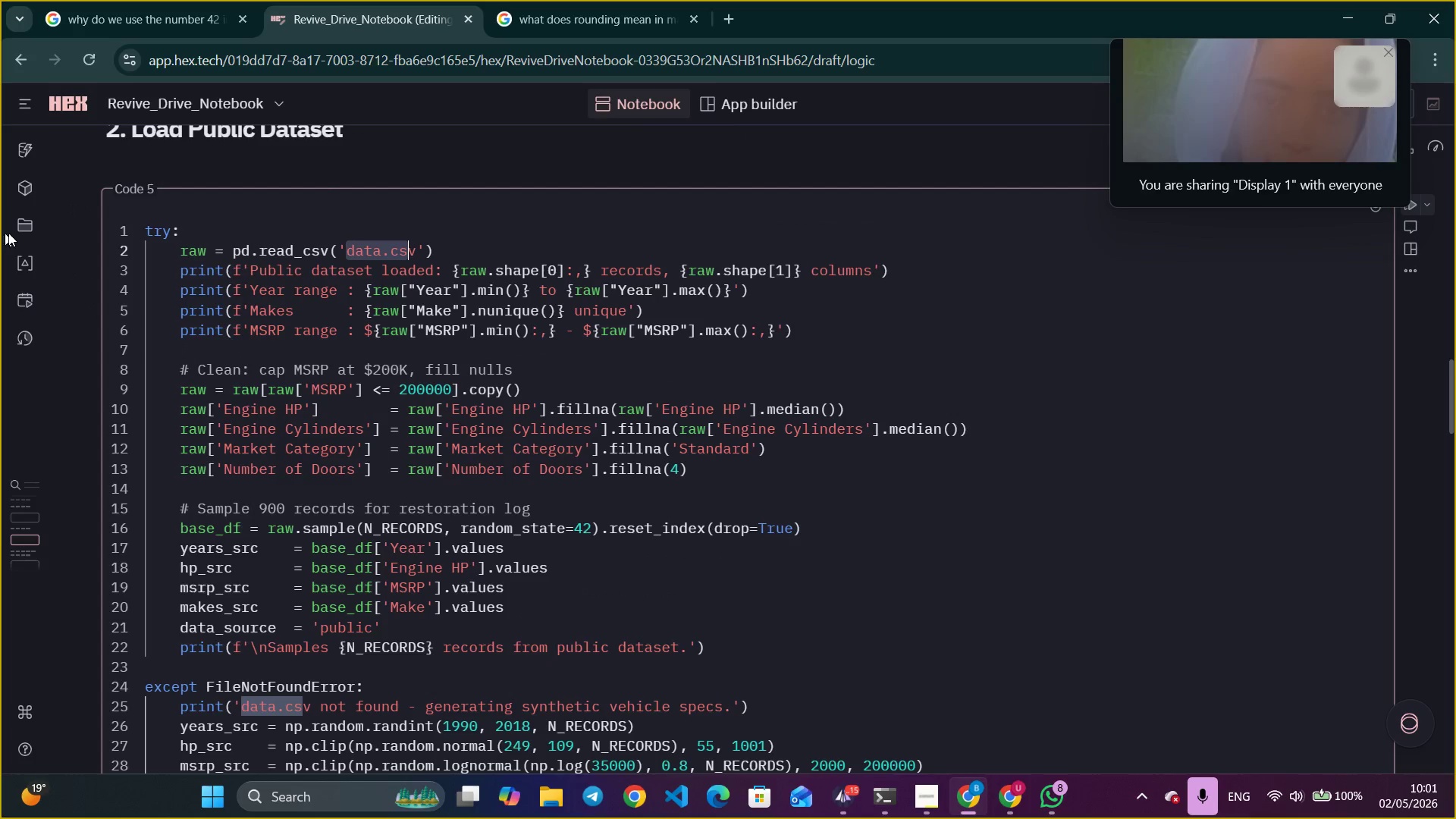 
left_click([24, 226])
 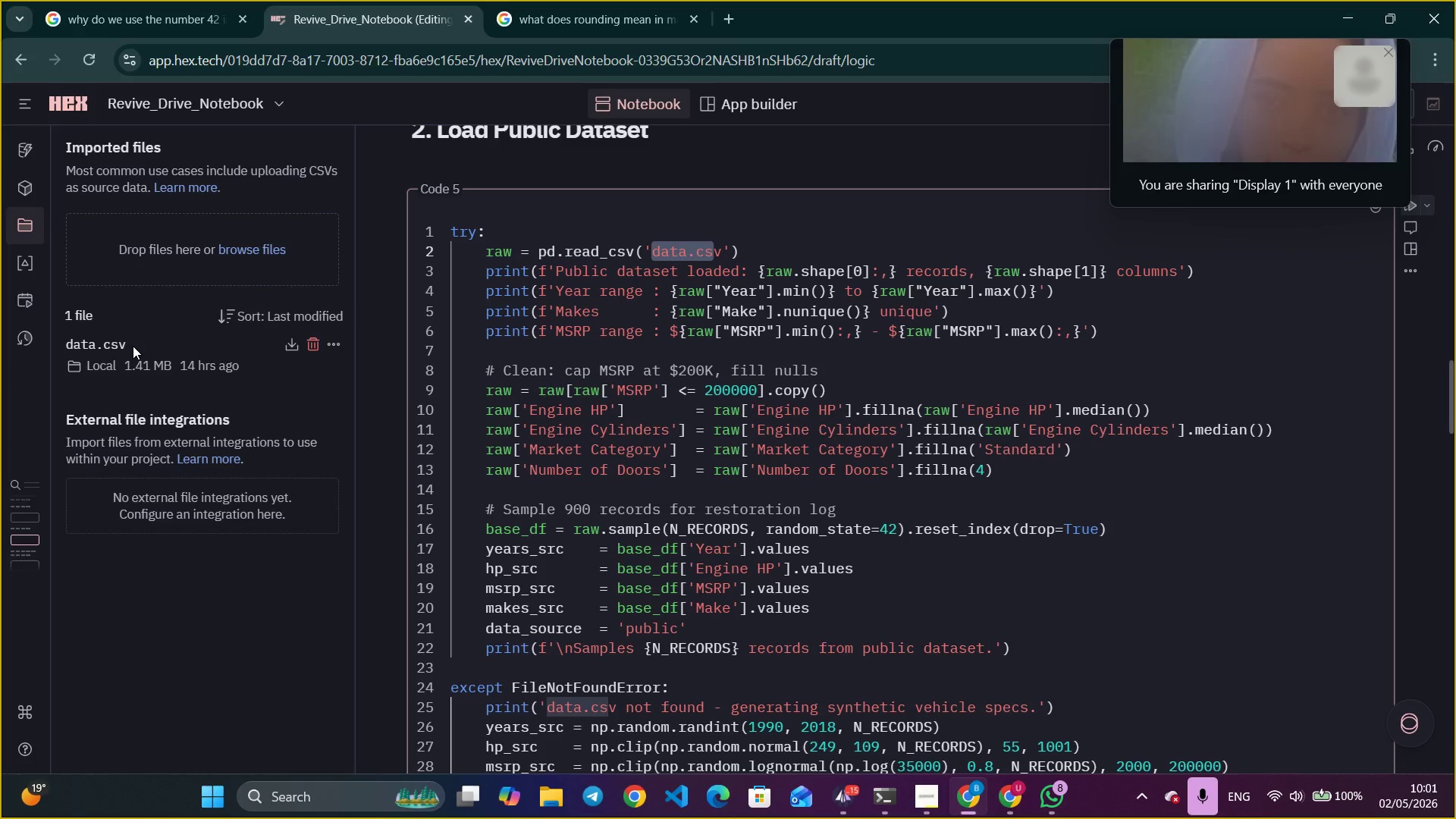 
left_click_drag(start_coordinate=[133, 340], to_coordinate=[66, 352])
 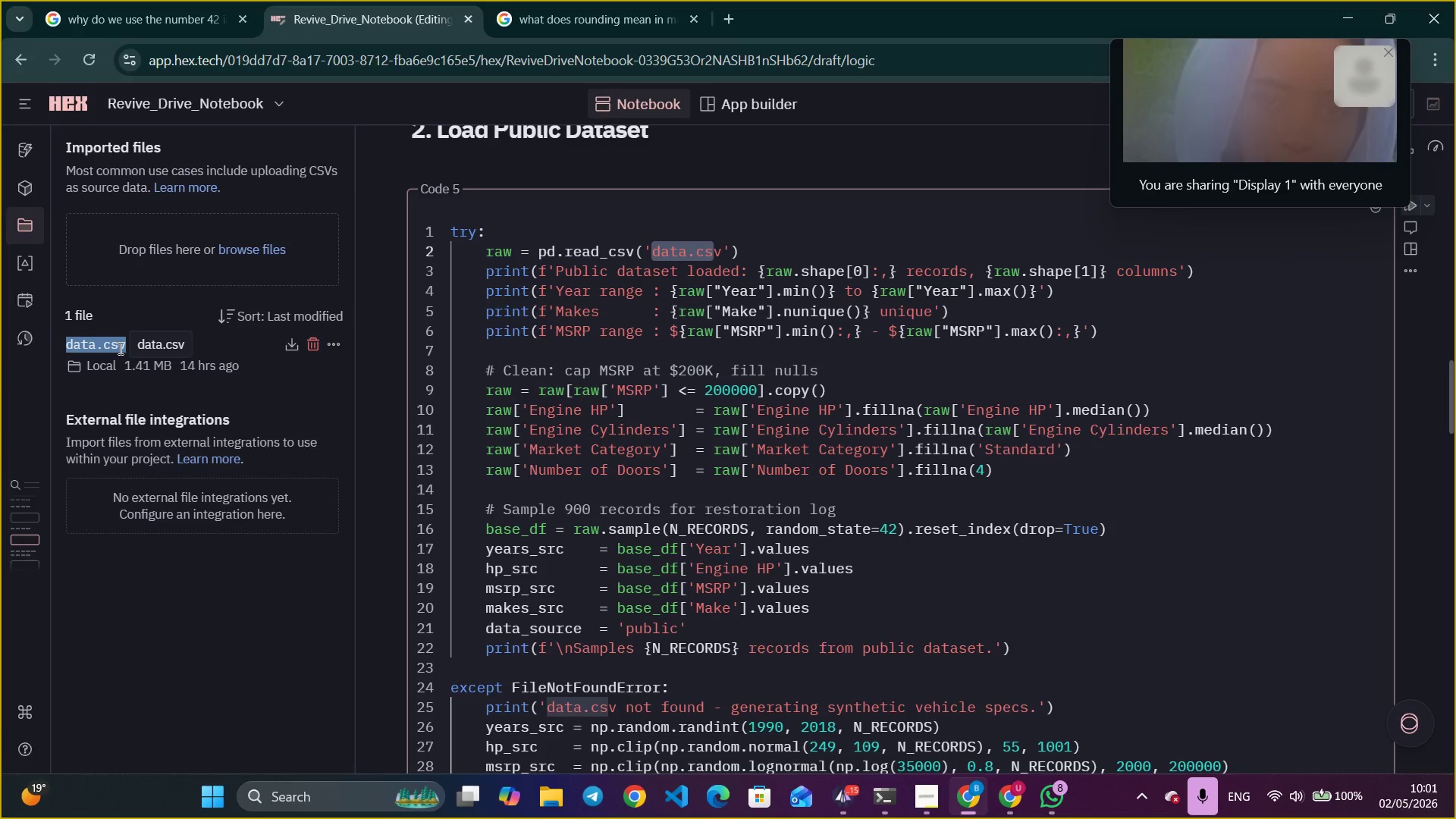 
wait(7.91)
 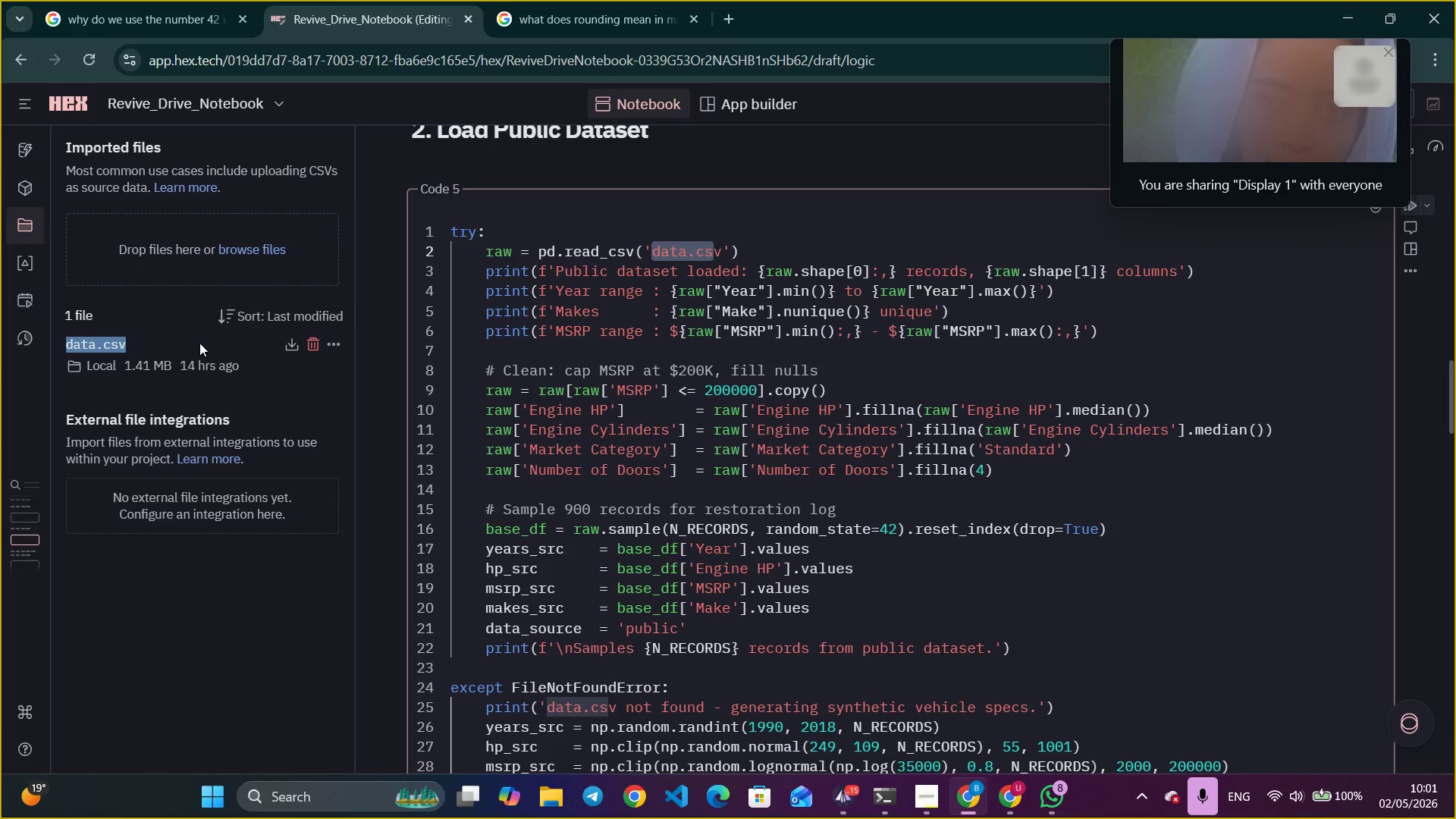 
left_click([34, 230])
 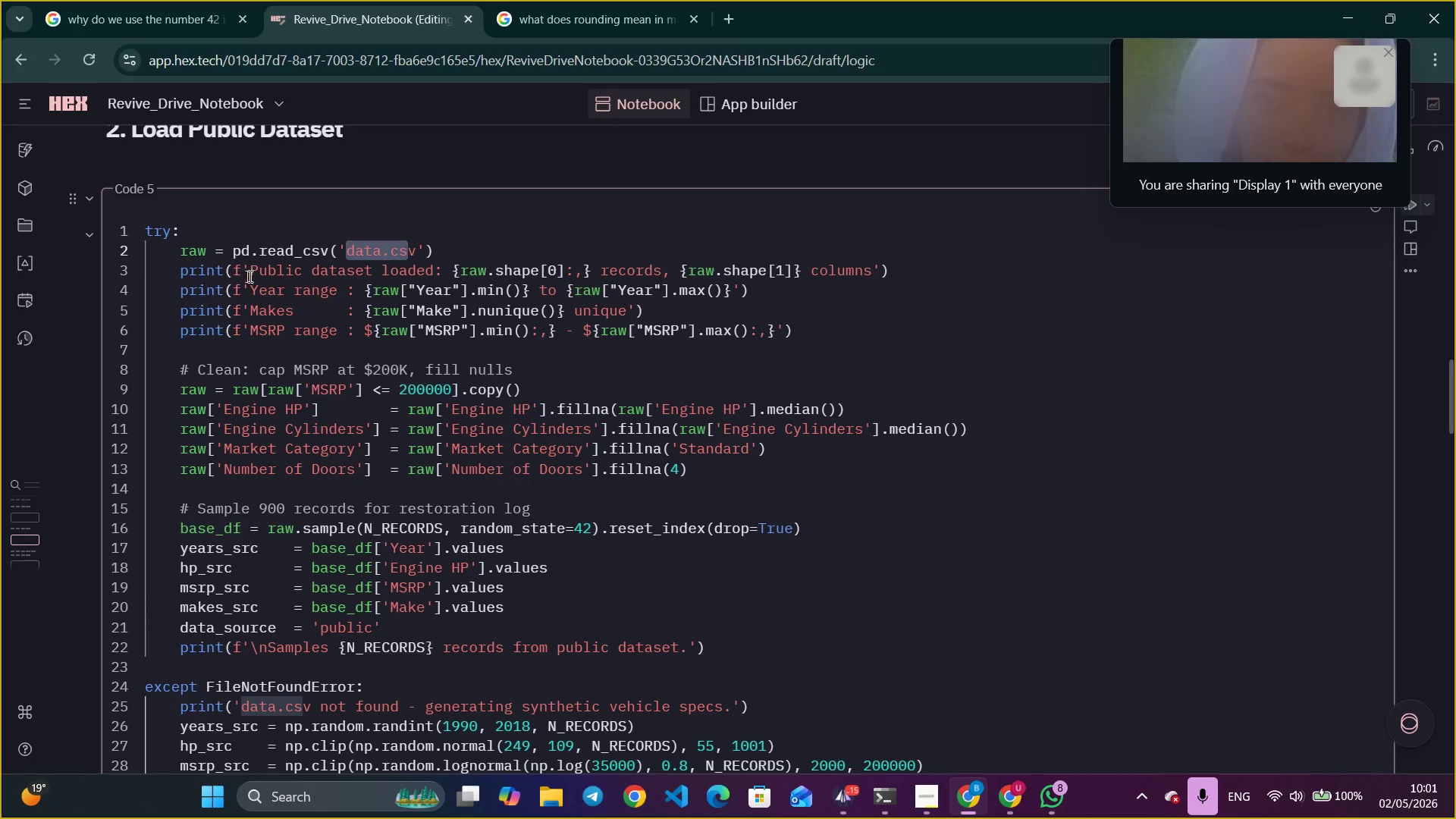 
wait(7.77)
 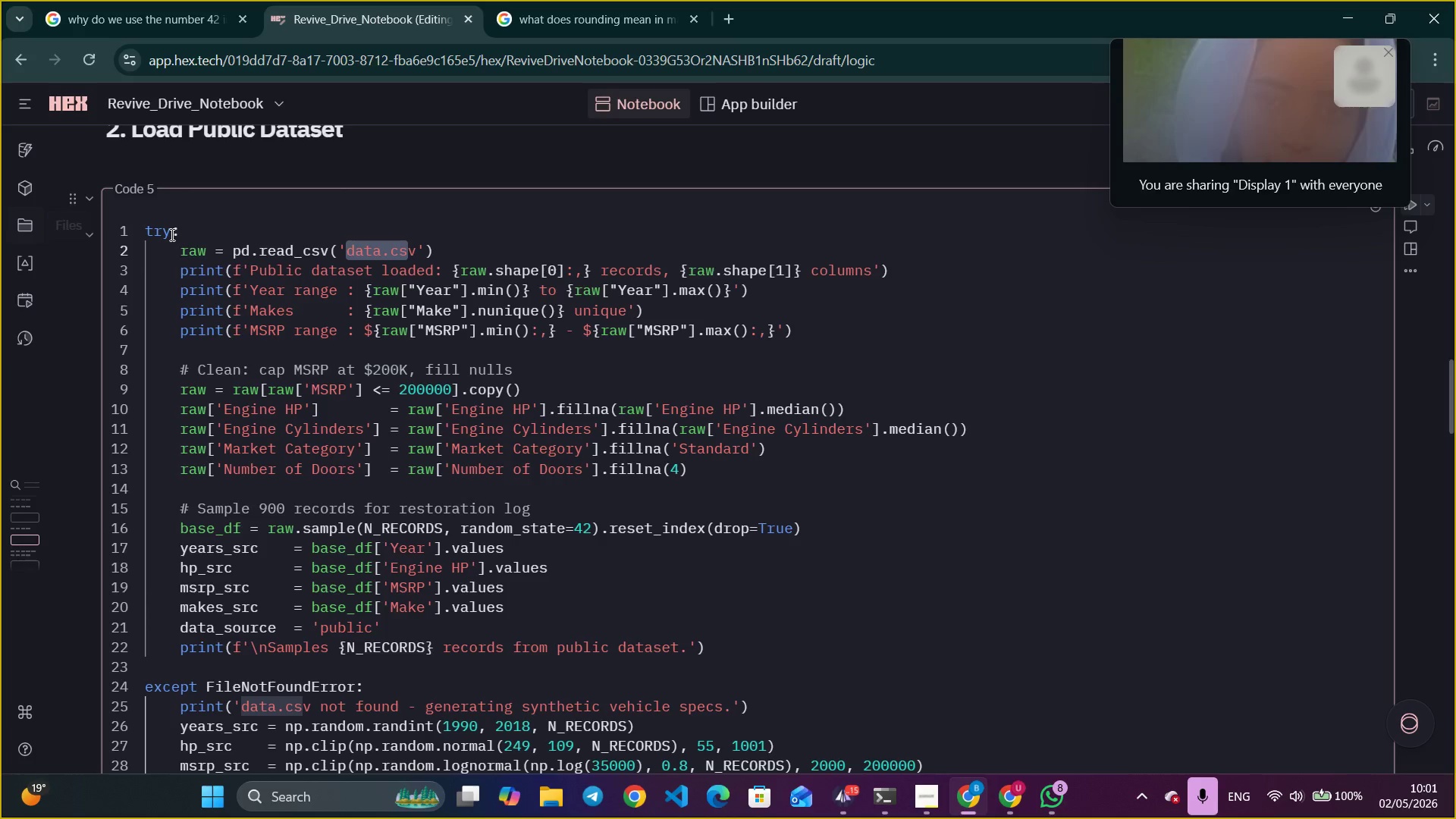 
left_click_drag(start_coordinate=[460, 265], to_coordinate=[558, 272])
 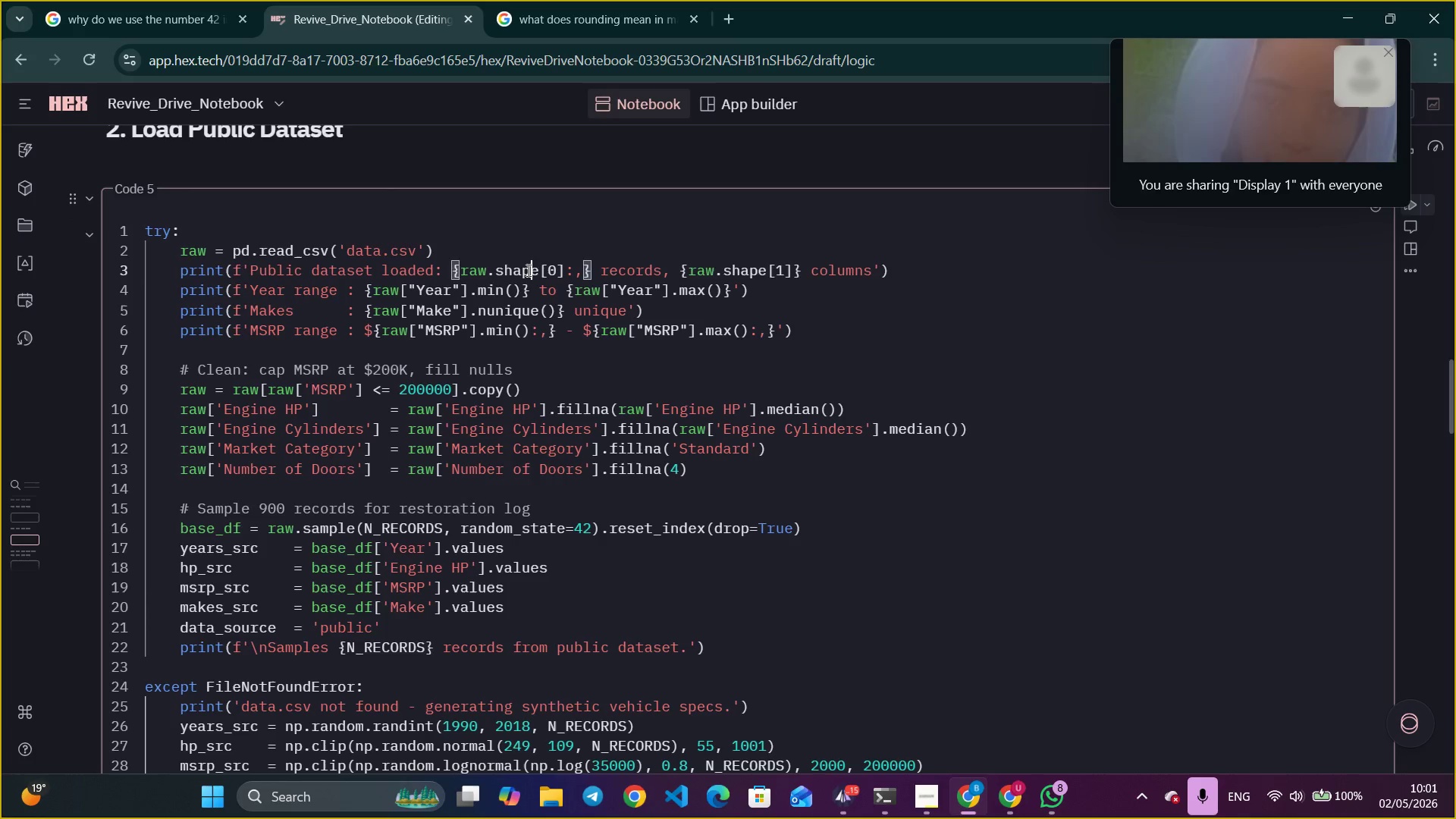 
double_click([527, 270])
 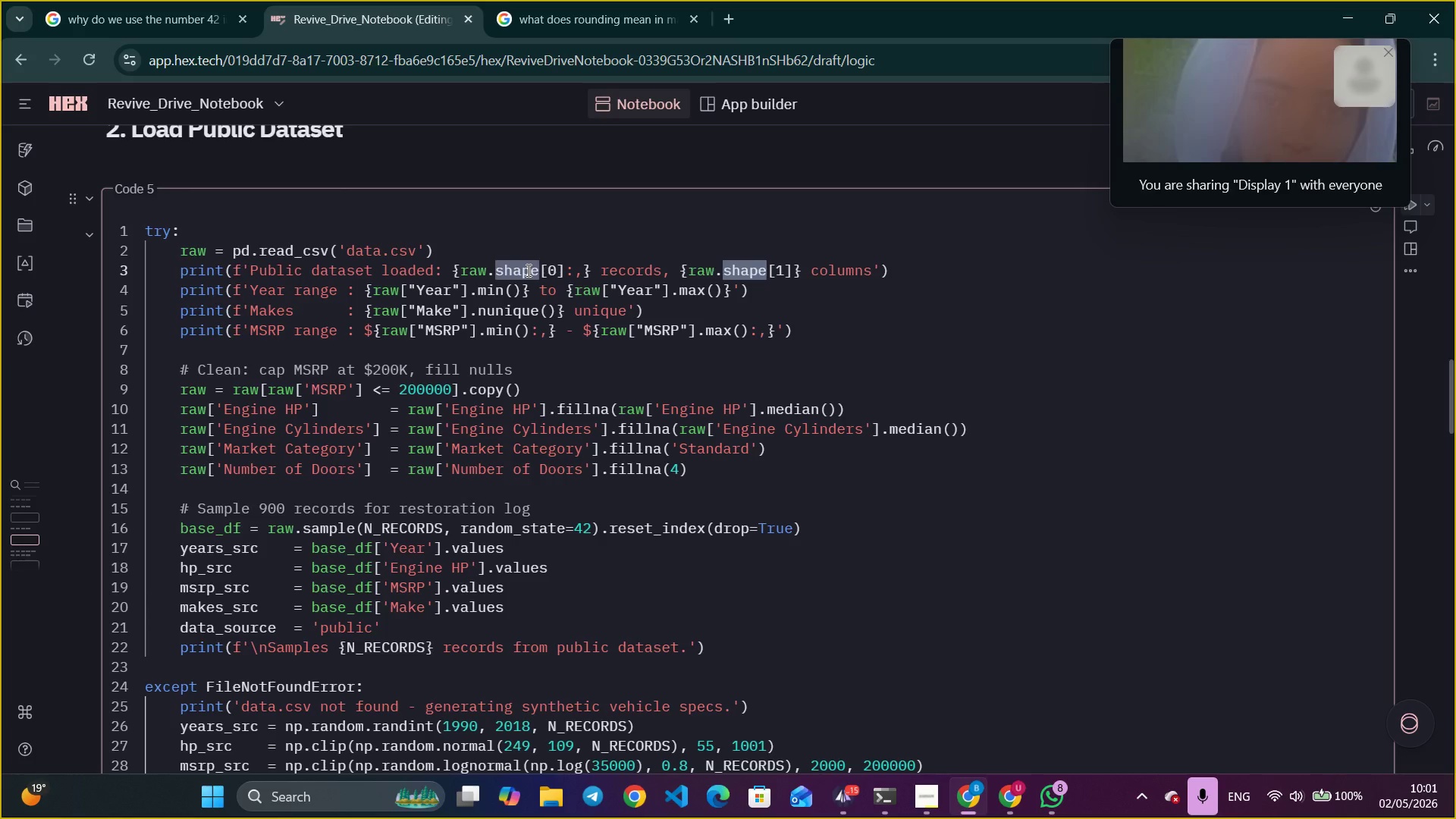 
wait(22.66)
 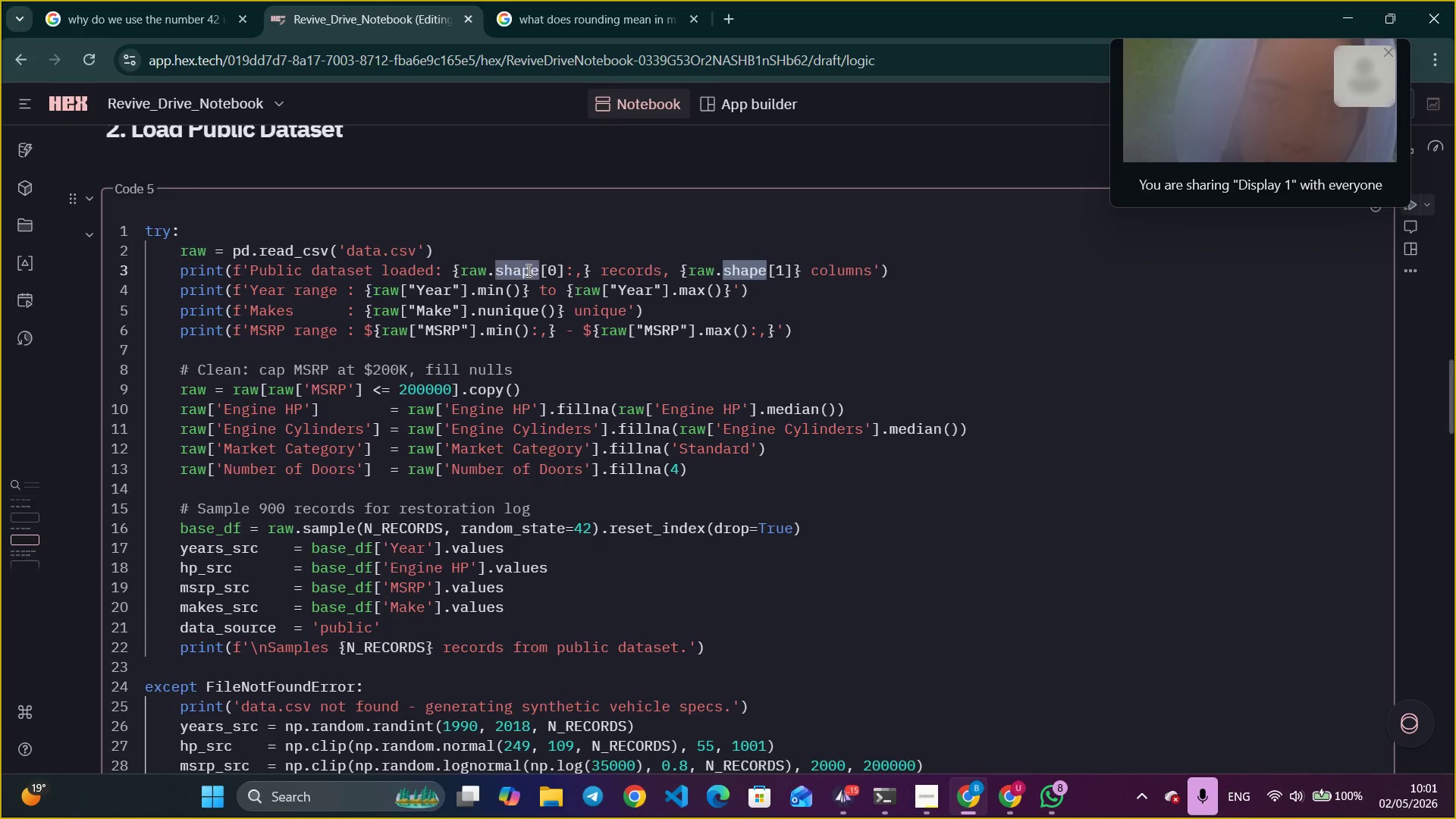 
scroll: coordinate [592, 393], scroll_direction: up, amount: 3.0
 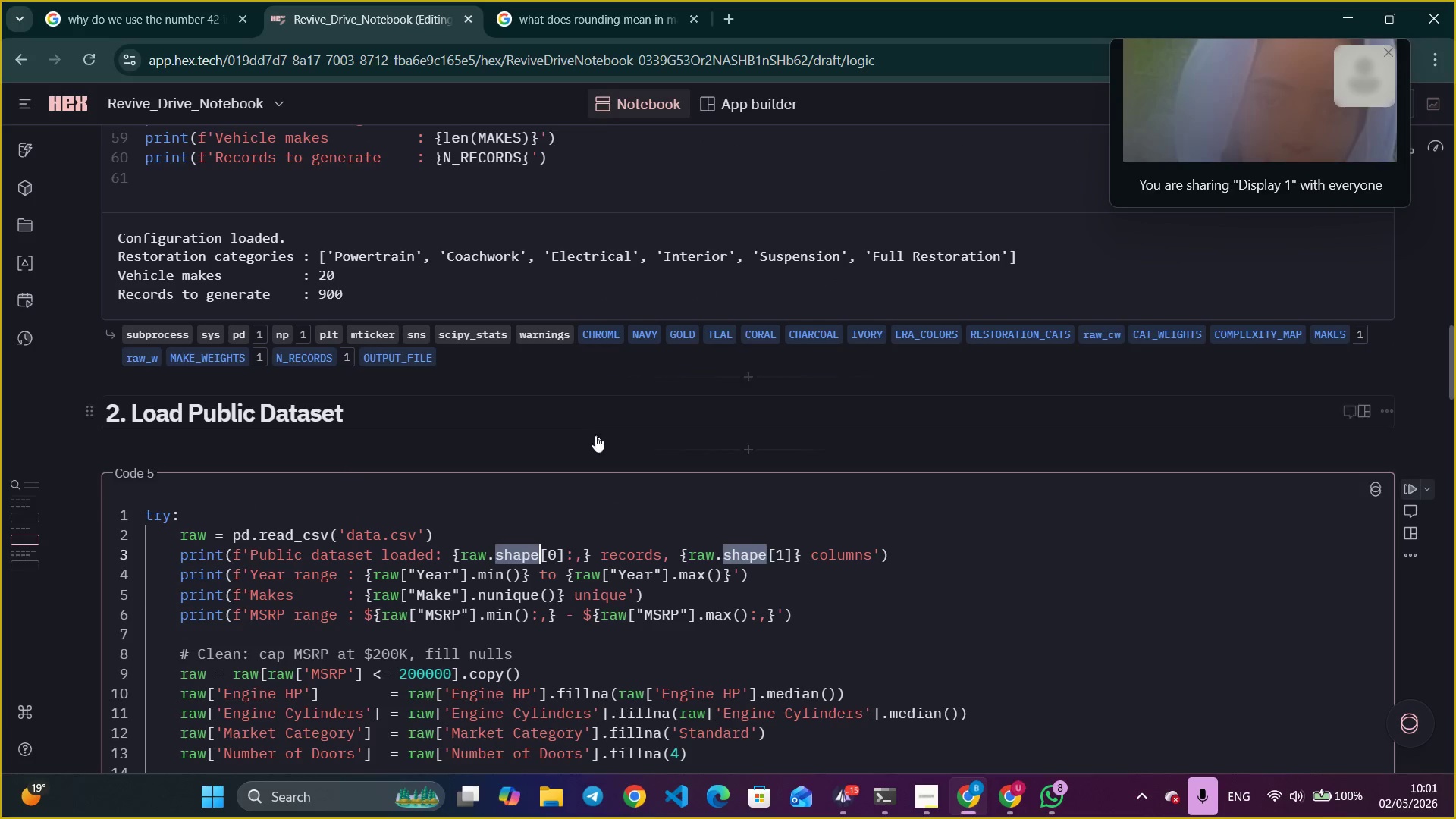 
scroll: coordinate [598, 428], scroll_direction: down, amount: 37.0
 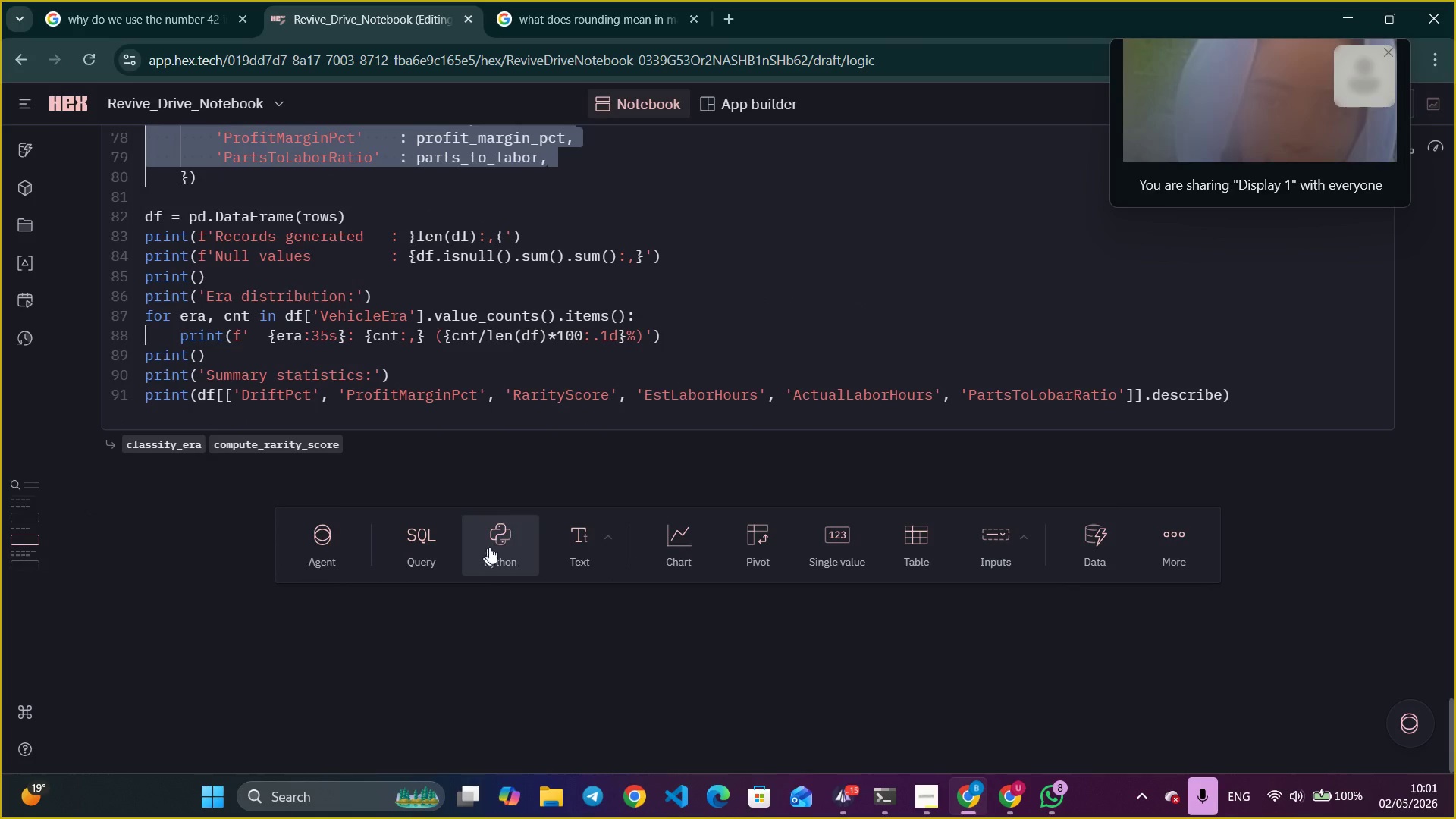 
left_click([491, 544])
 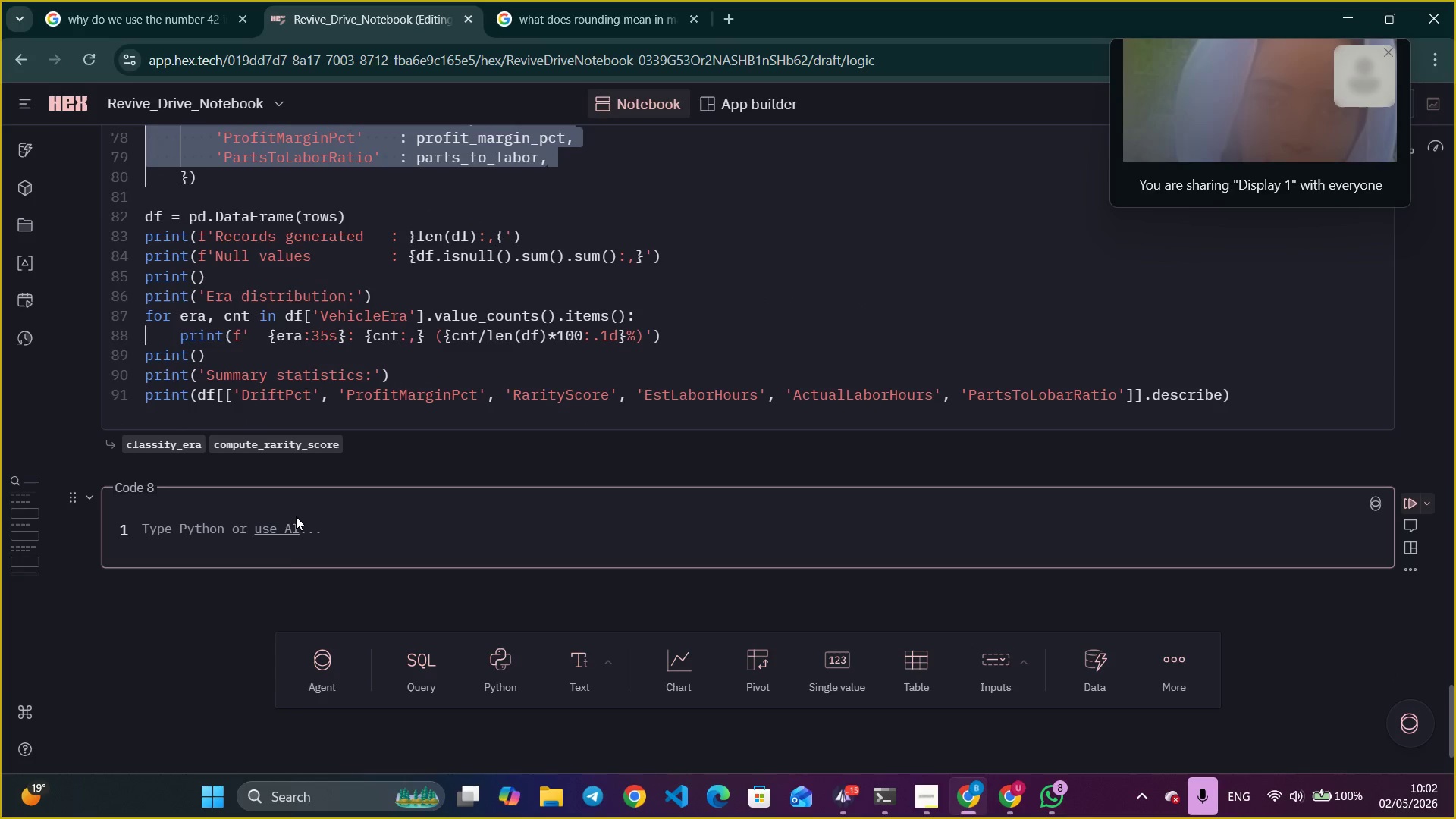 
type(pd.)
key(Backspace)
key(Backspace)
key(Backspace)
type(df = pd.rad)
key(Backspace)
key(Backspace)
type(eadcs)
 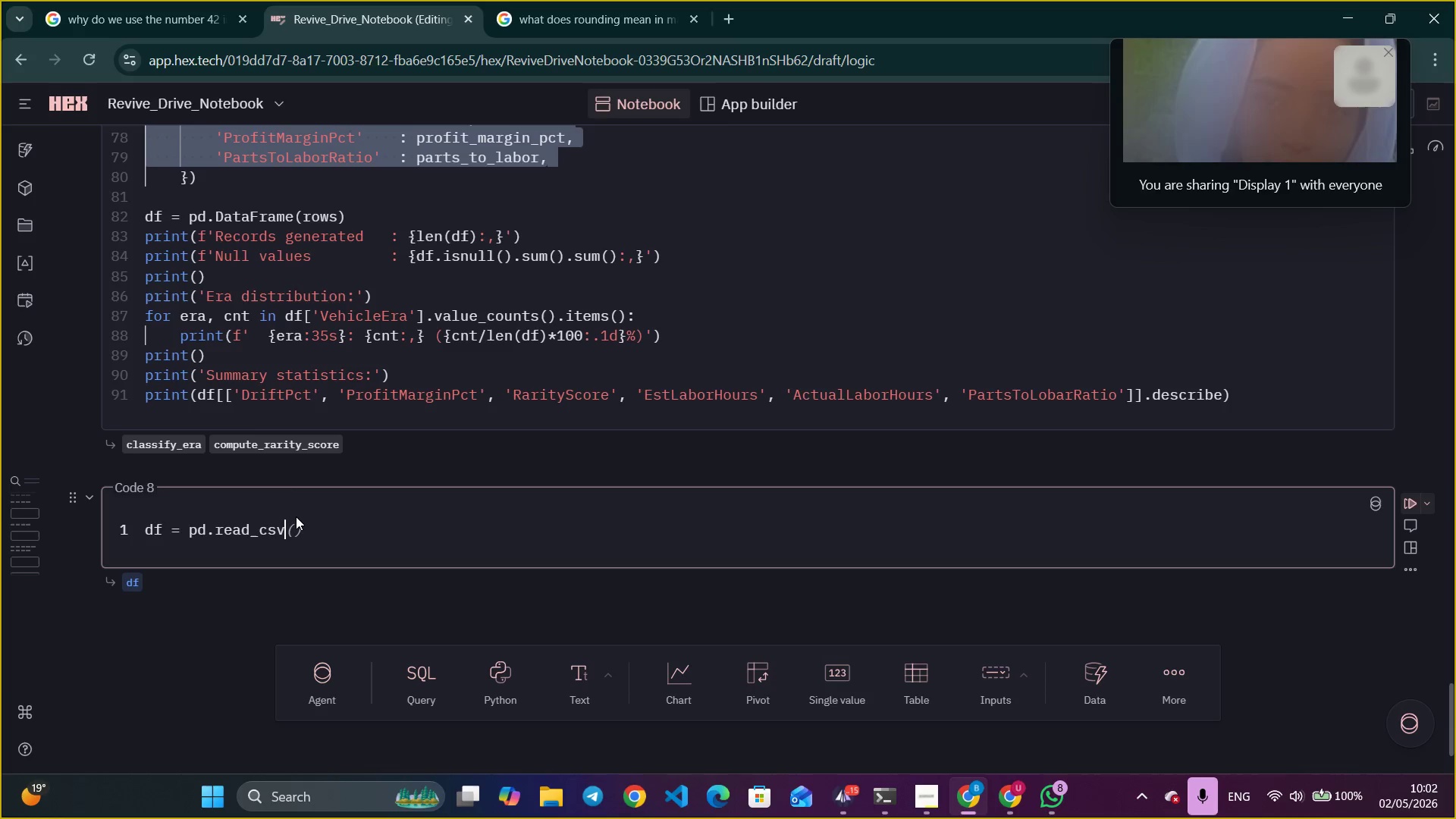 
key(Enter)
 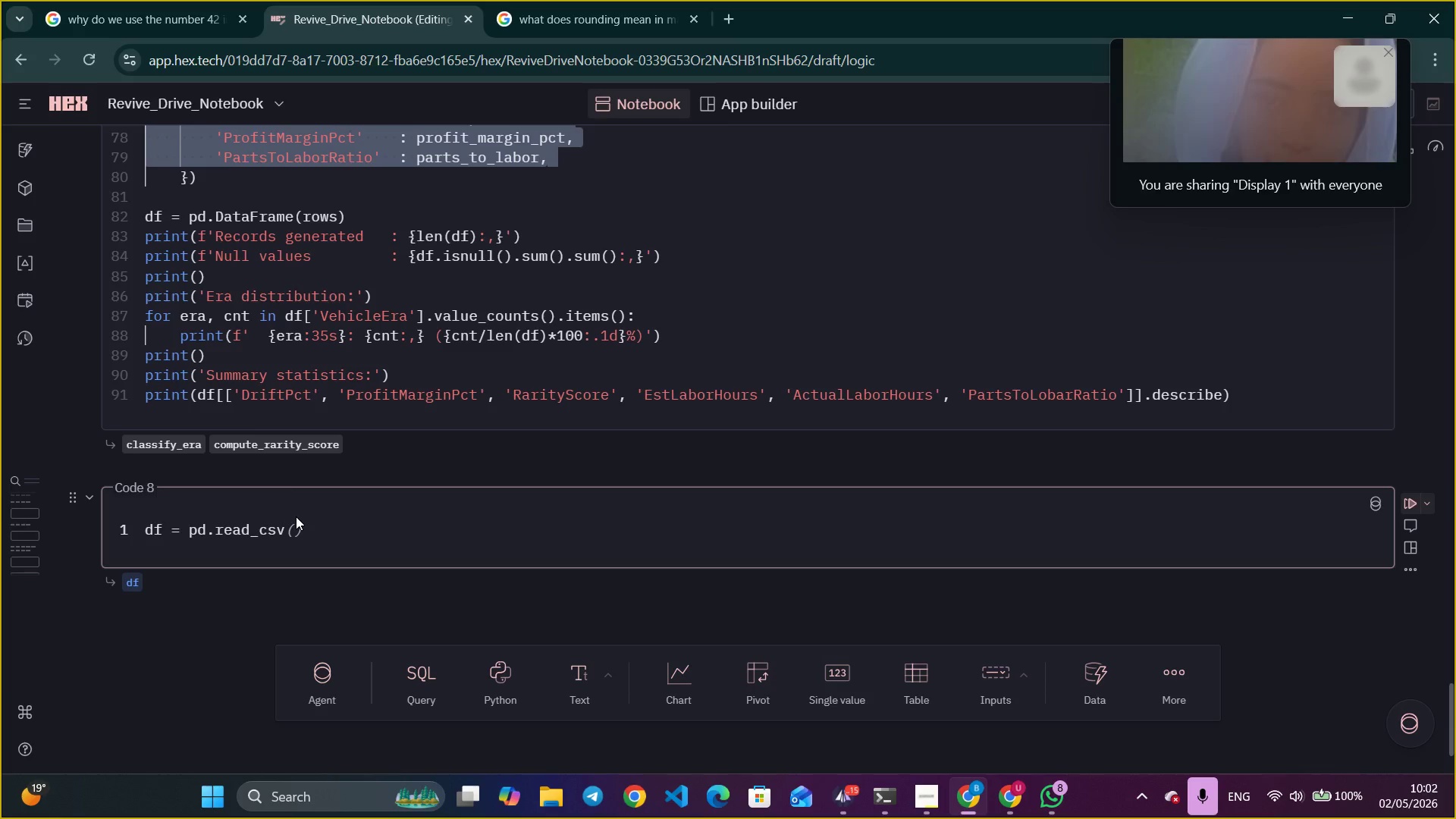 
type(('data.csv)
 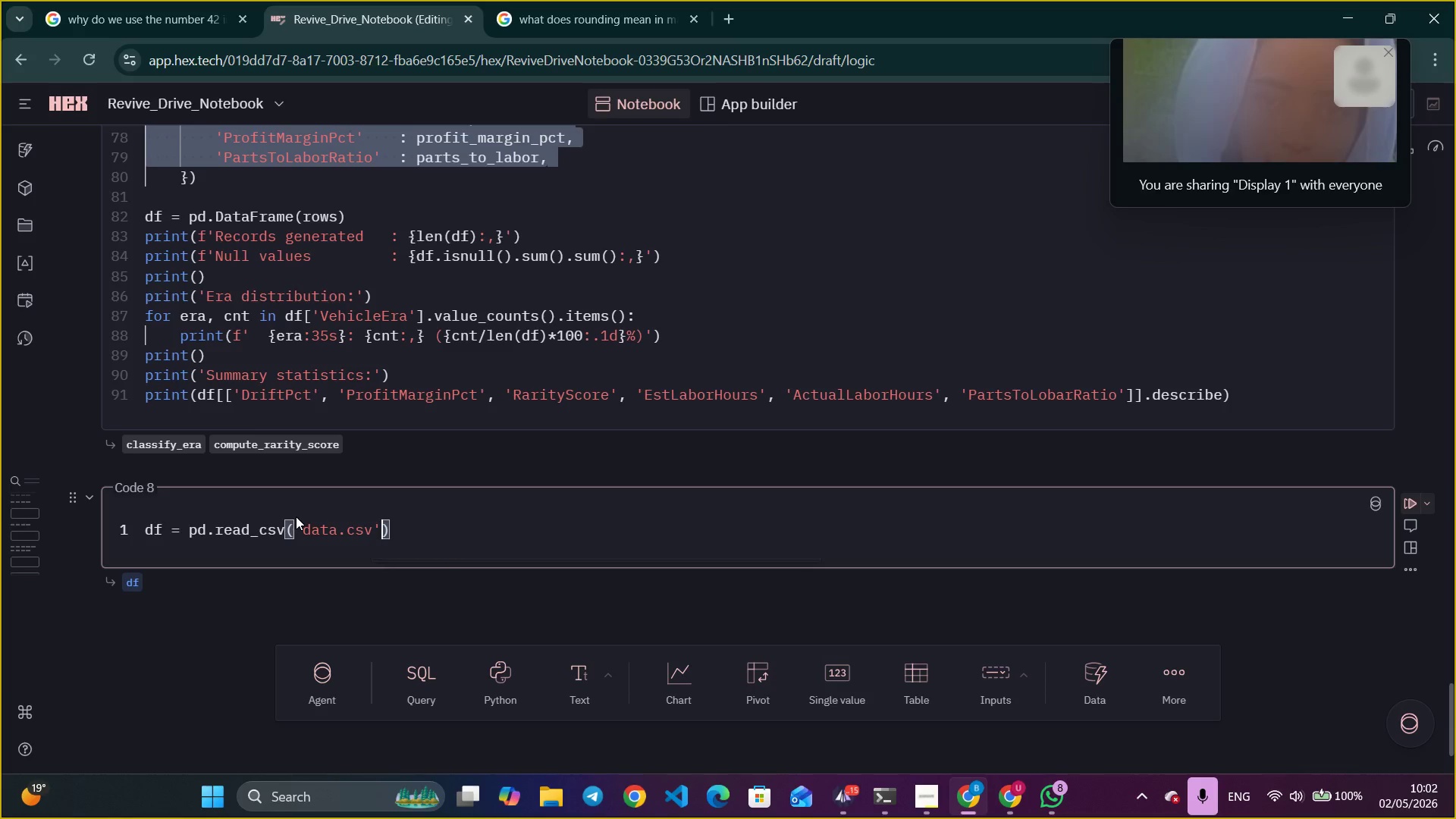 
key(ArrowRight)
 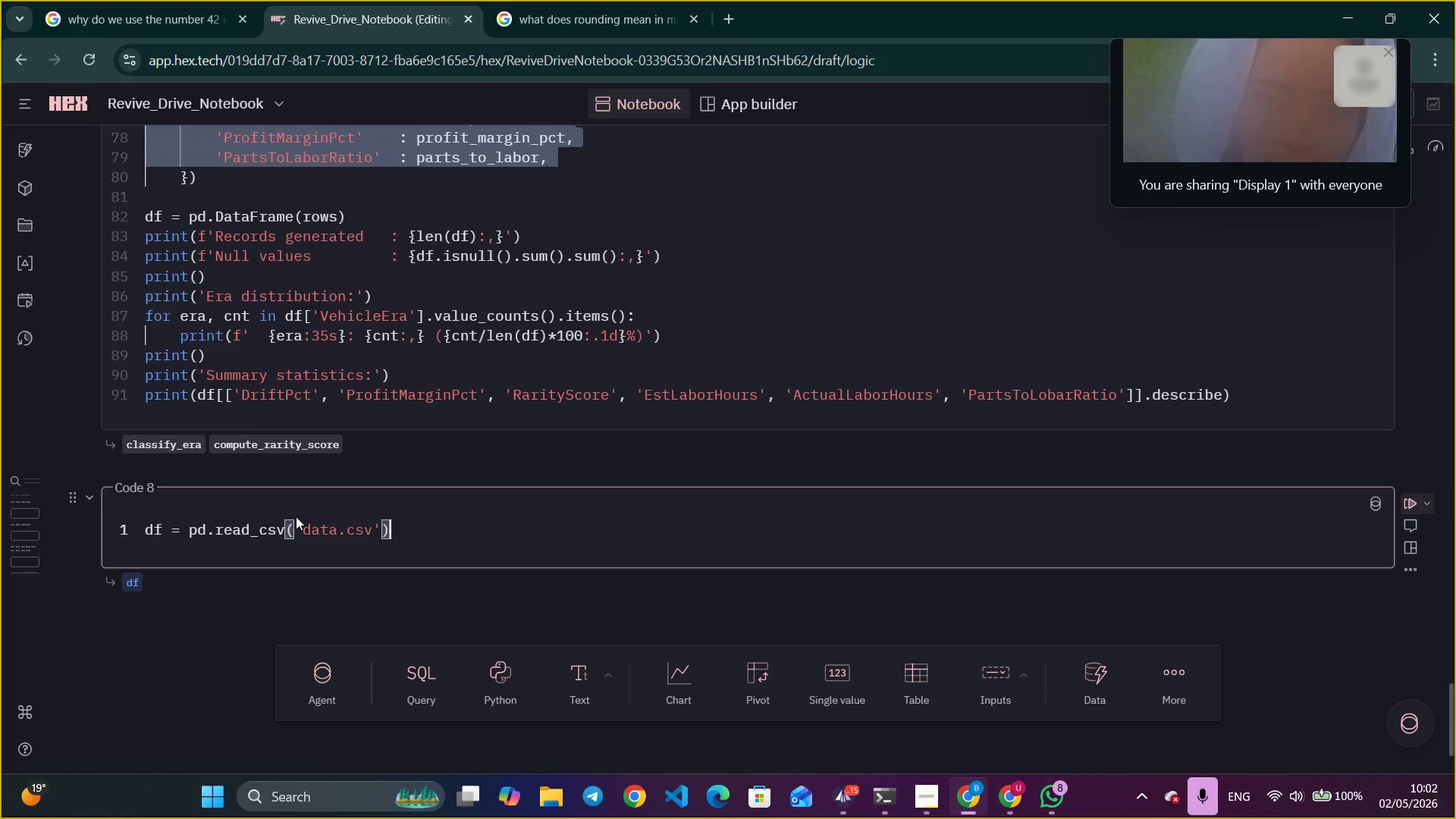 
key(ArrowRight)
 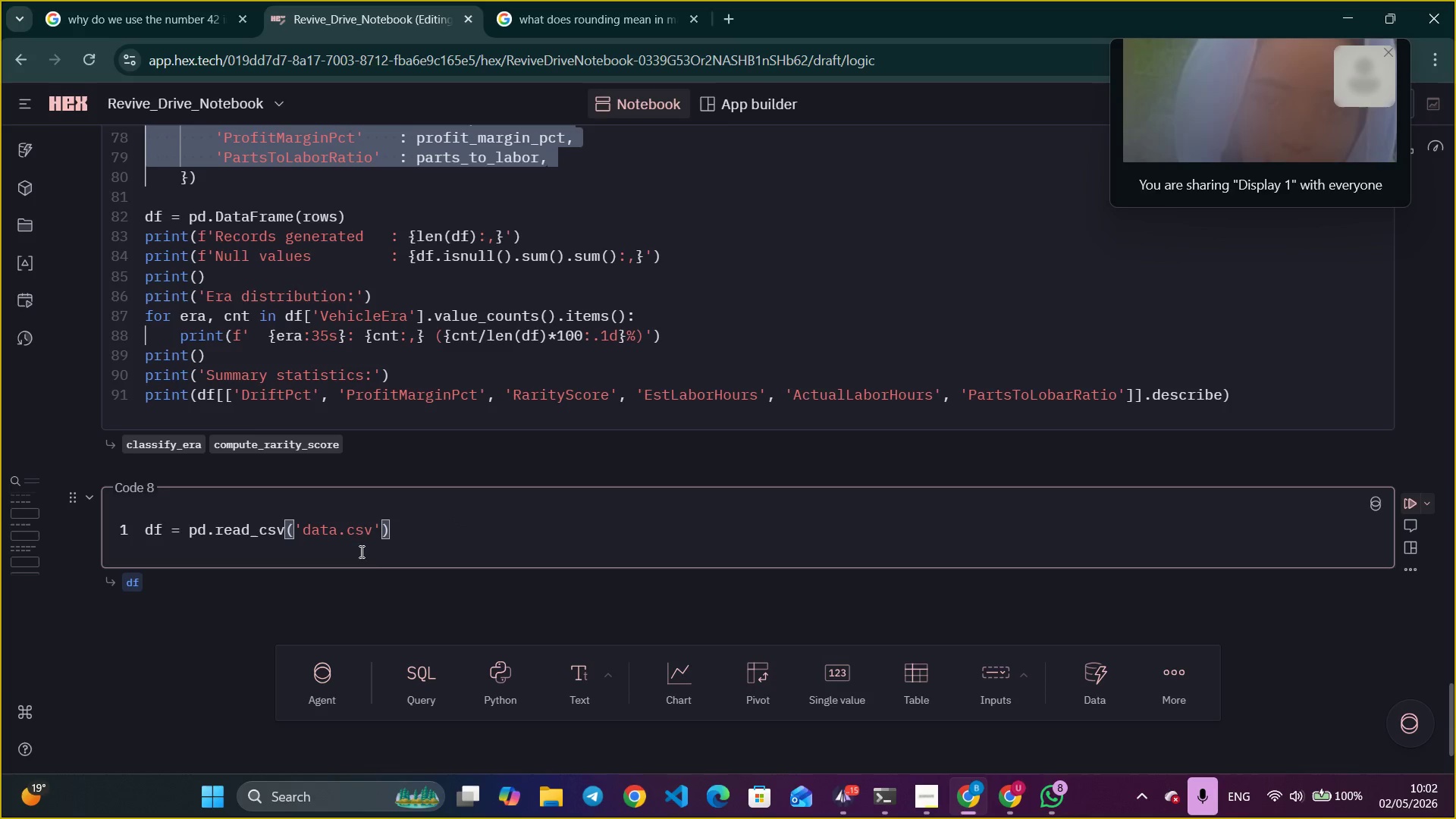 
double_click([366, 532])
 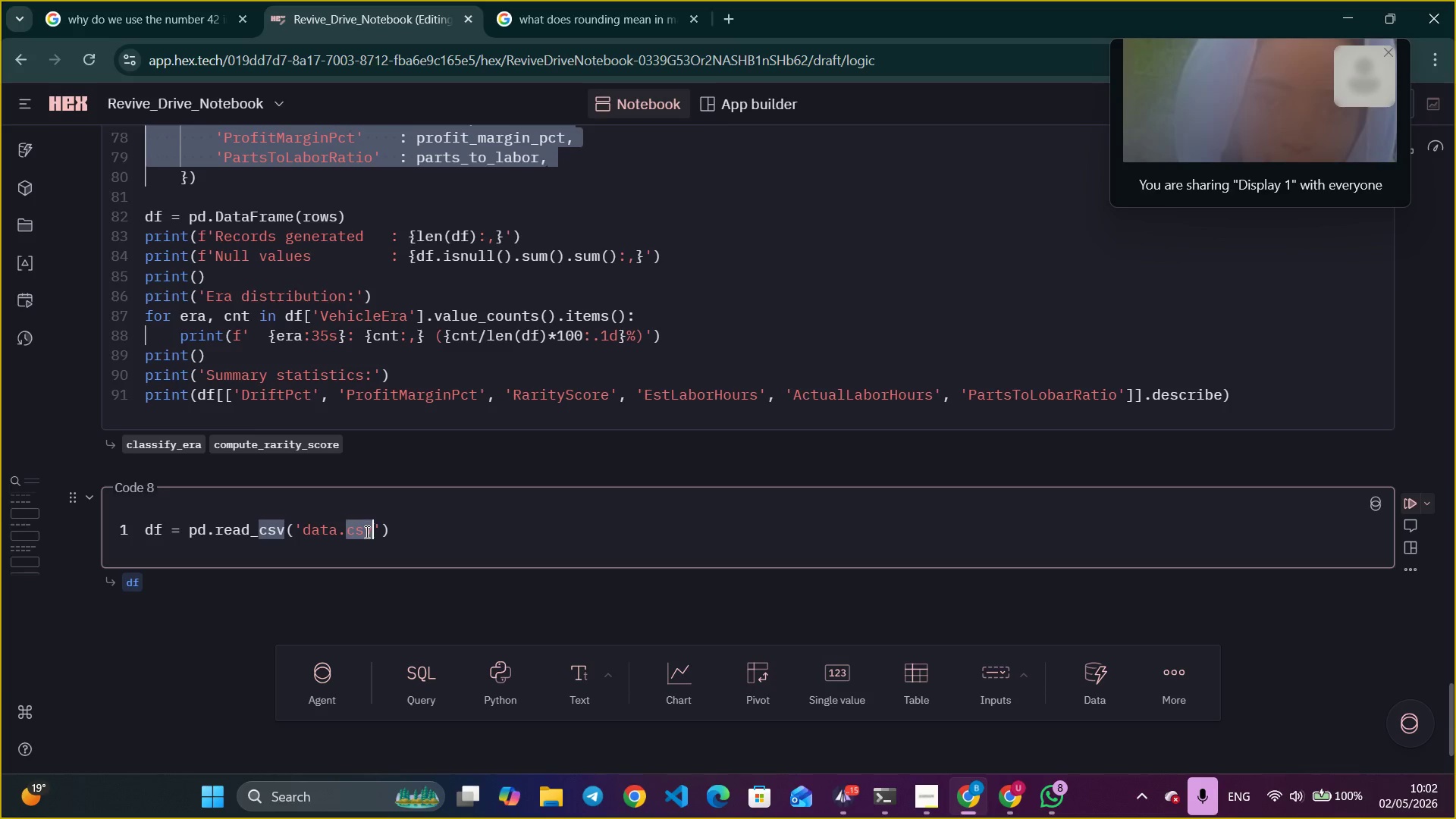 
wait(18.2)
 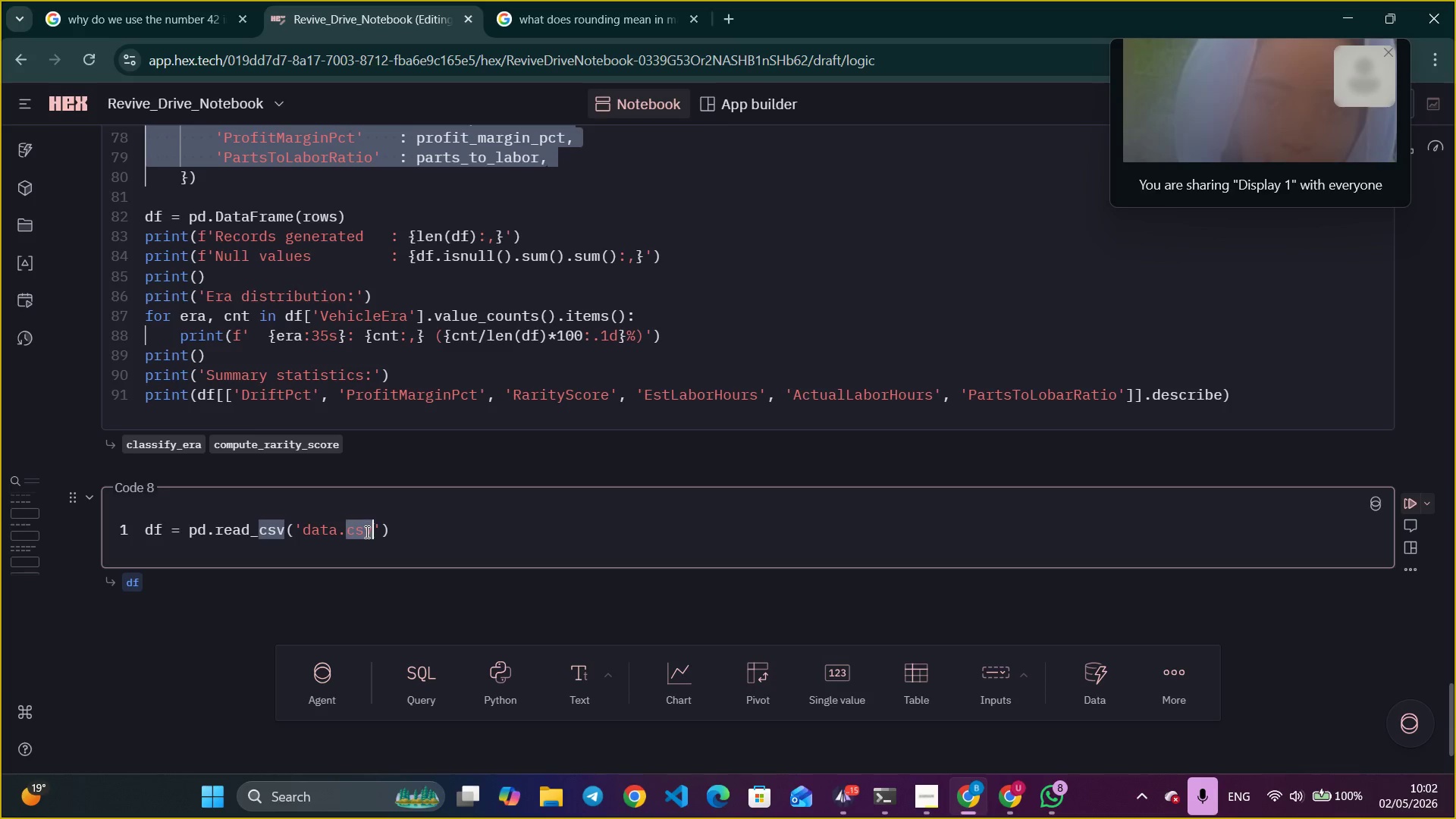 
double_click([366, 532])
 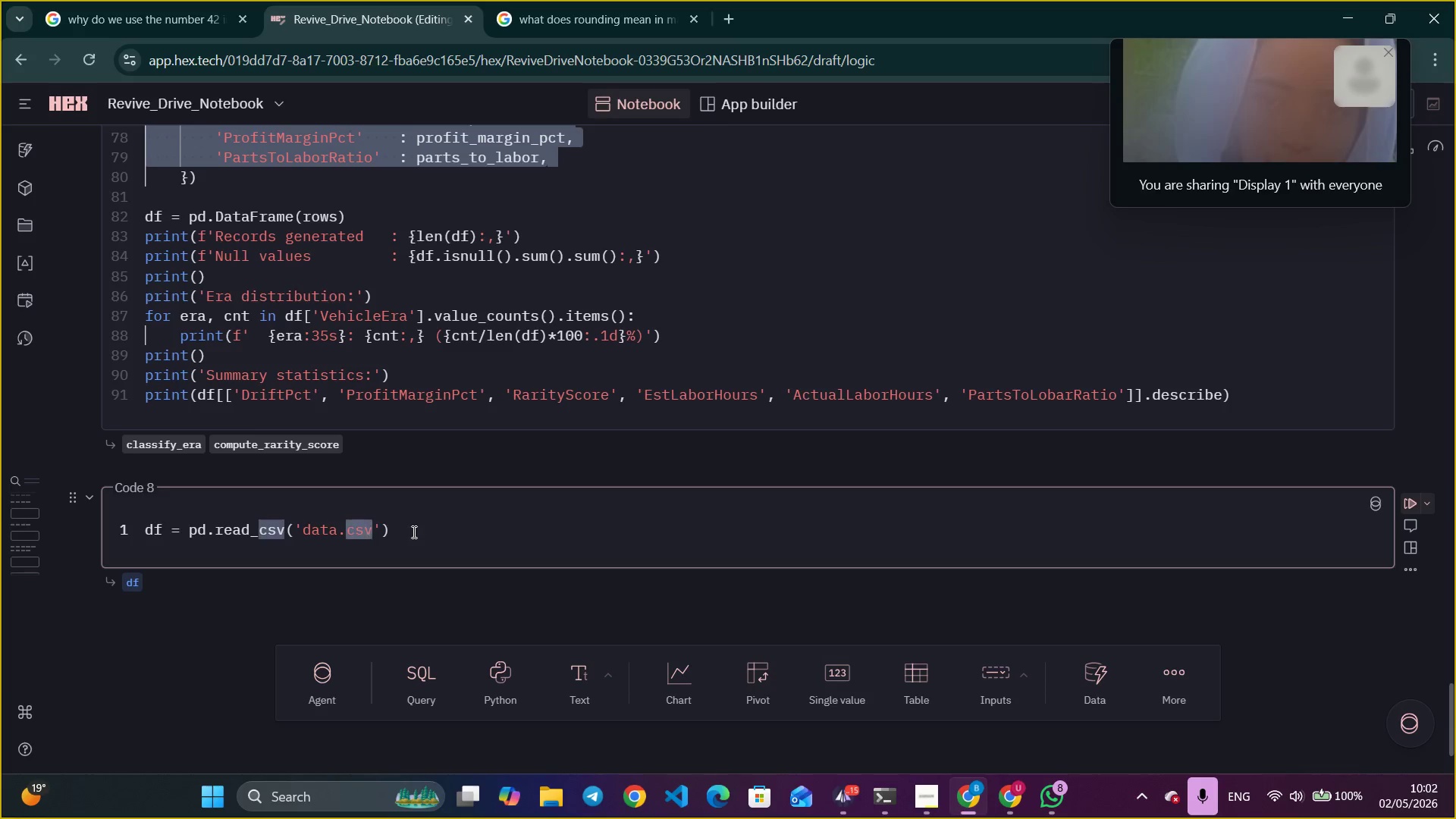 
left_click([413, 532])
 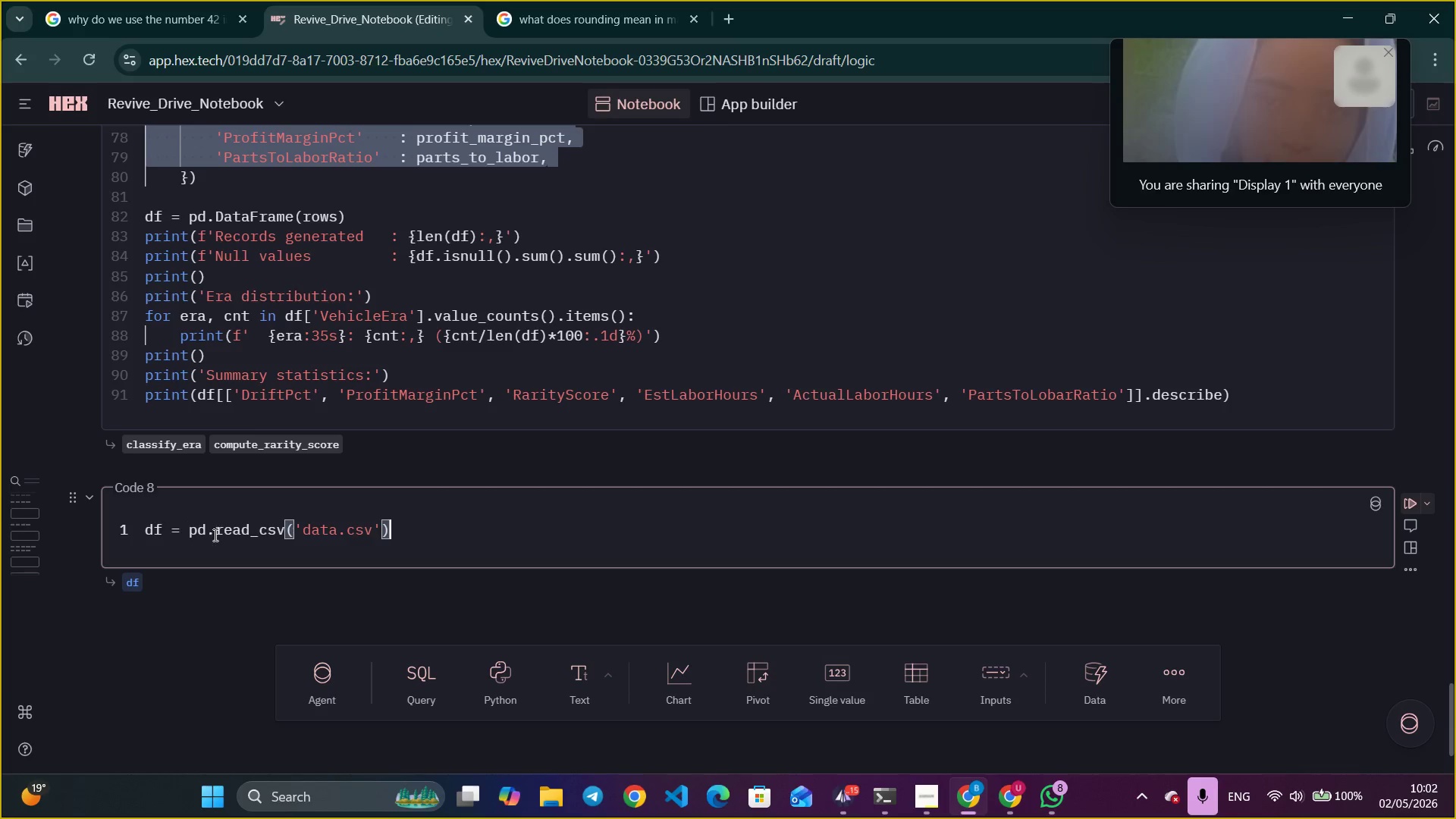 
left_click_drag(start_coordinate=[218, 531], to_coordinate=[286, 538])
 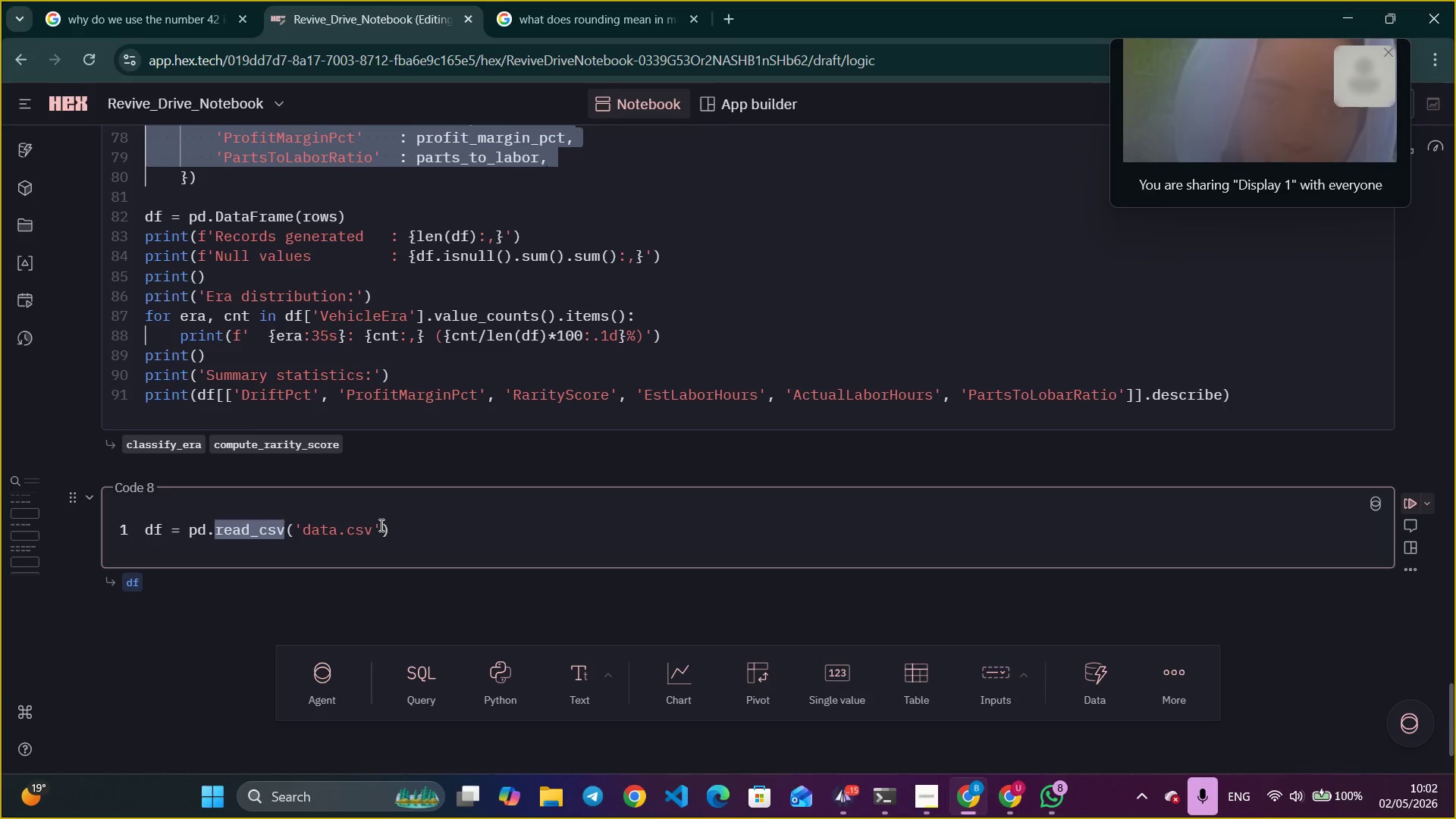 
left_click_drag(start_coordinate=[380, 525], to_coordinate=[295, 527])
 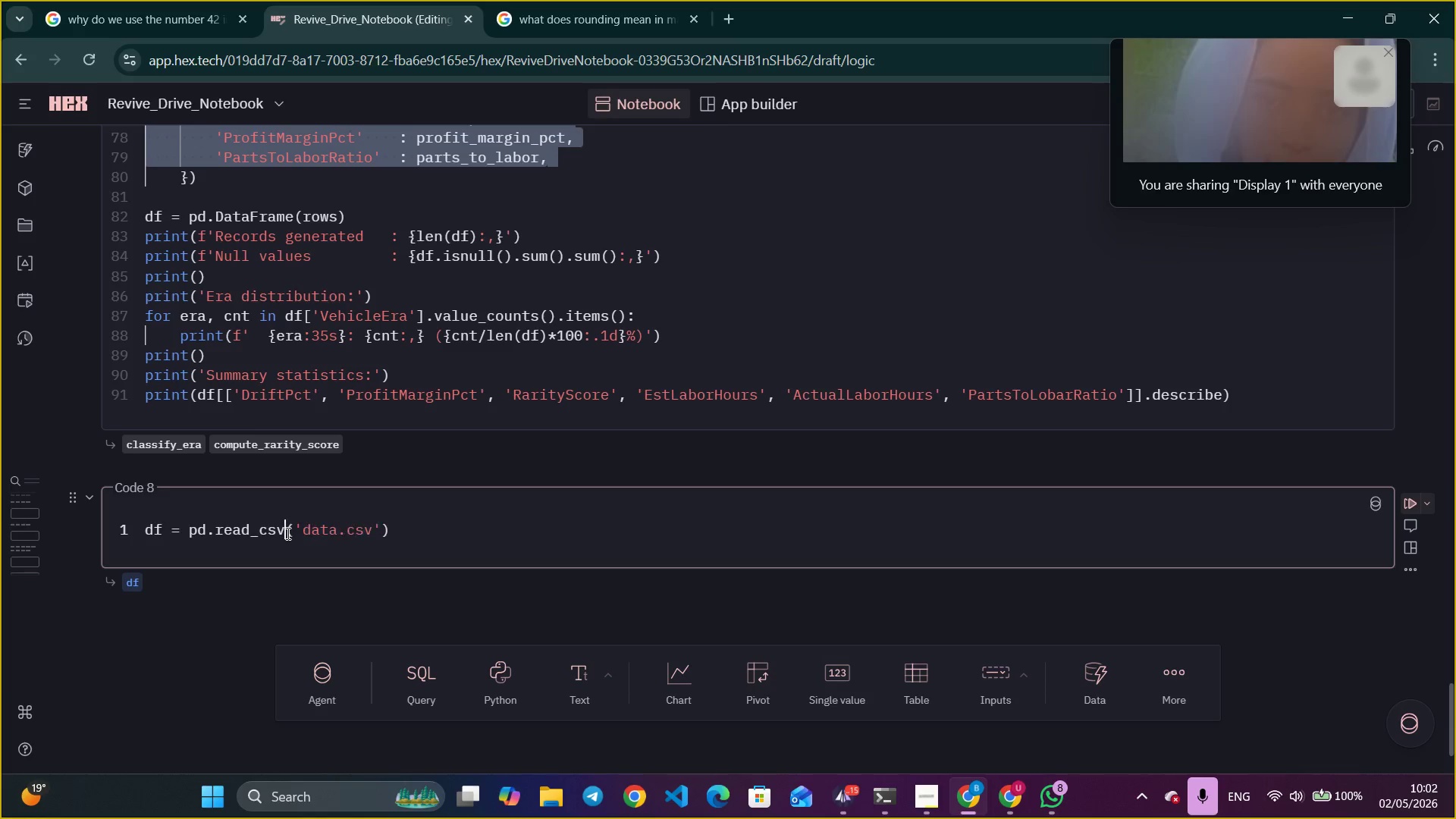 
left_click_drag(start_coordinate=[287, 533], to_coordinate=[224, 532])
 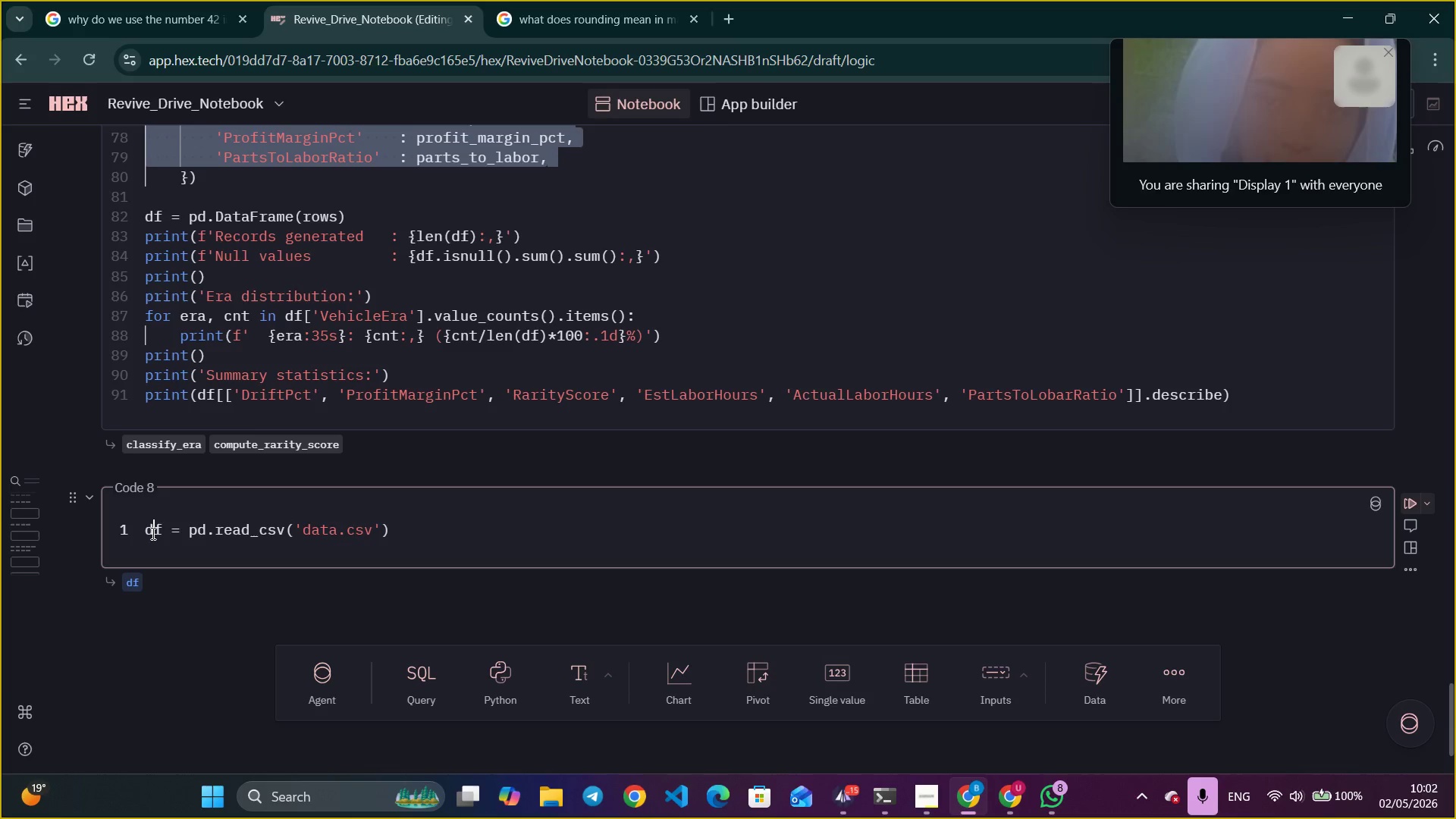 
double_click([152, 533])
 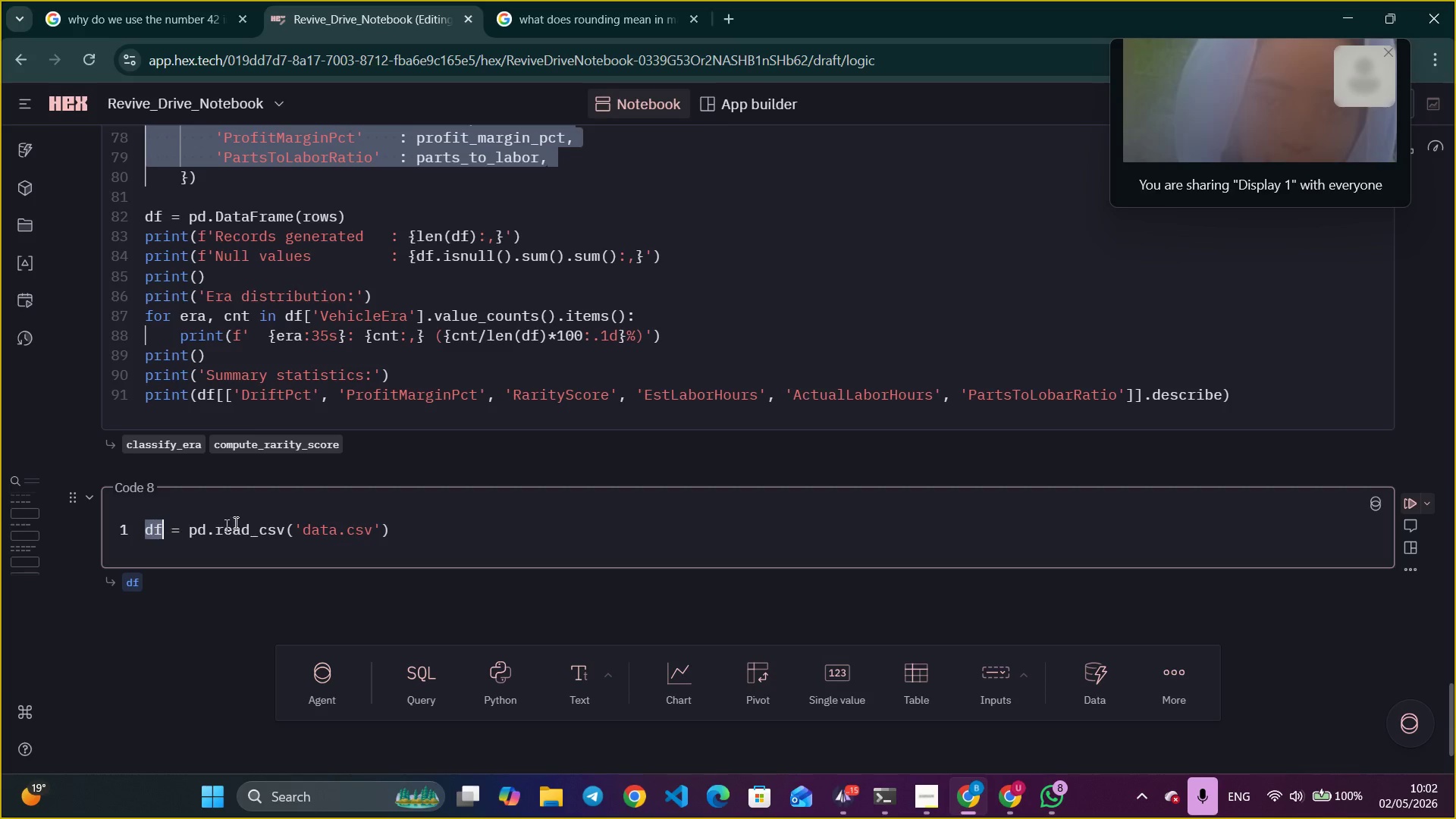 
left_click([435, 534])
 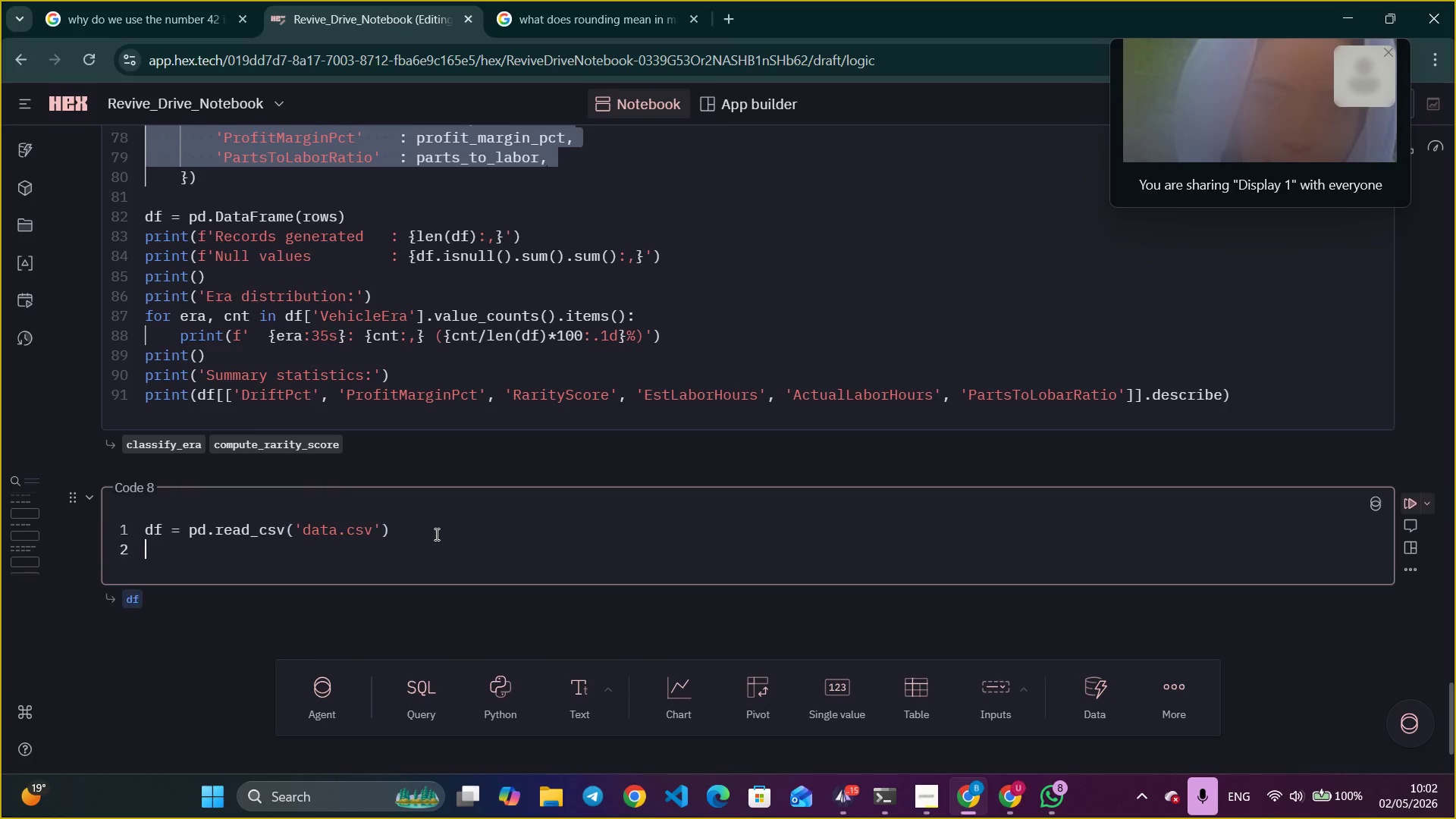 
key(Enter)
 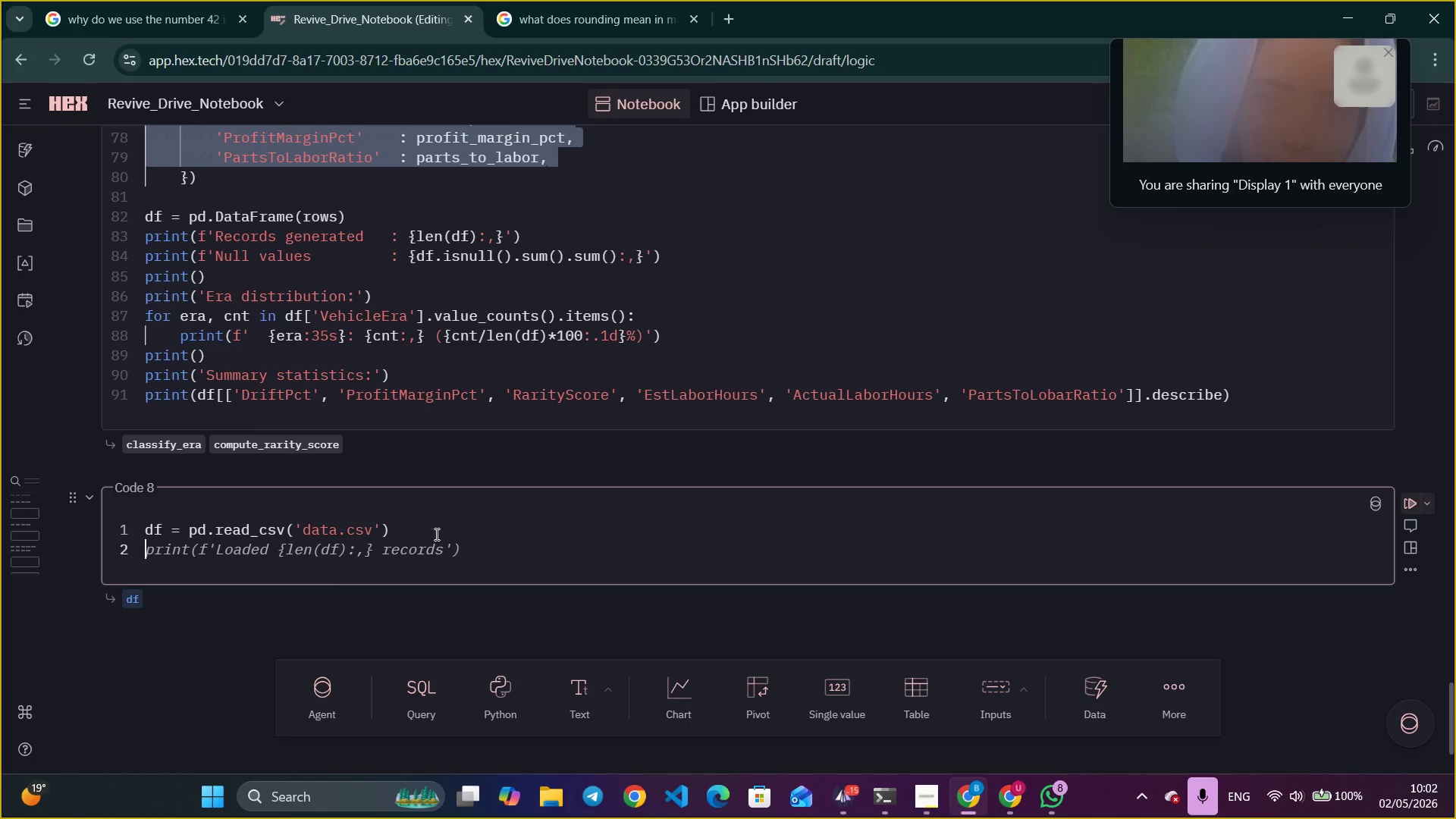 
type(print(df.head)
 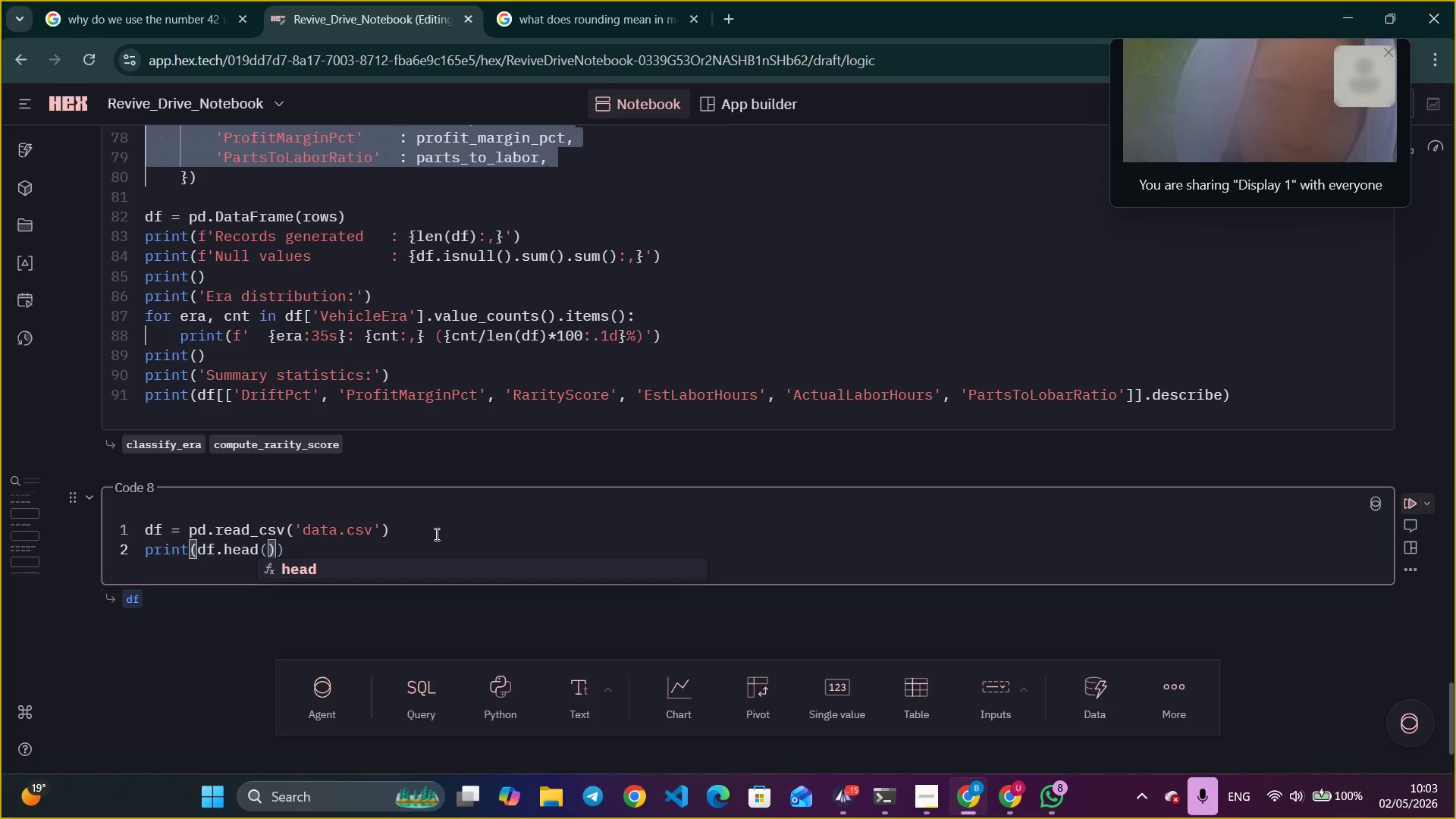 
key(BracketLeft)
 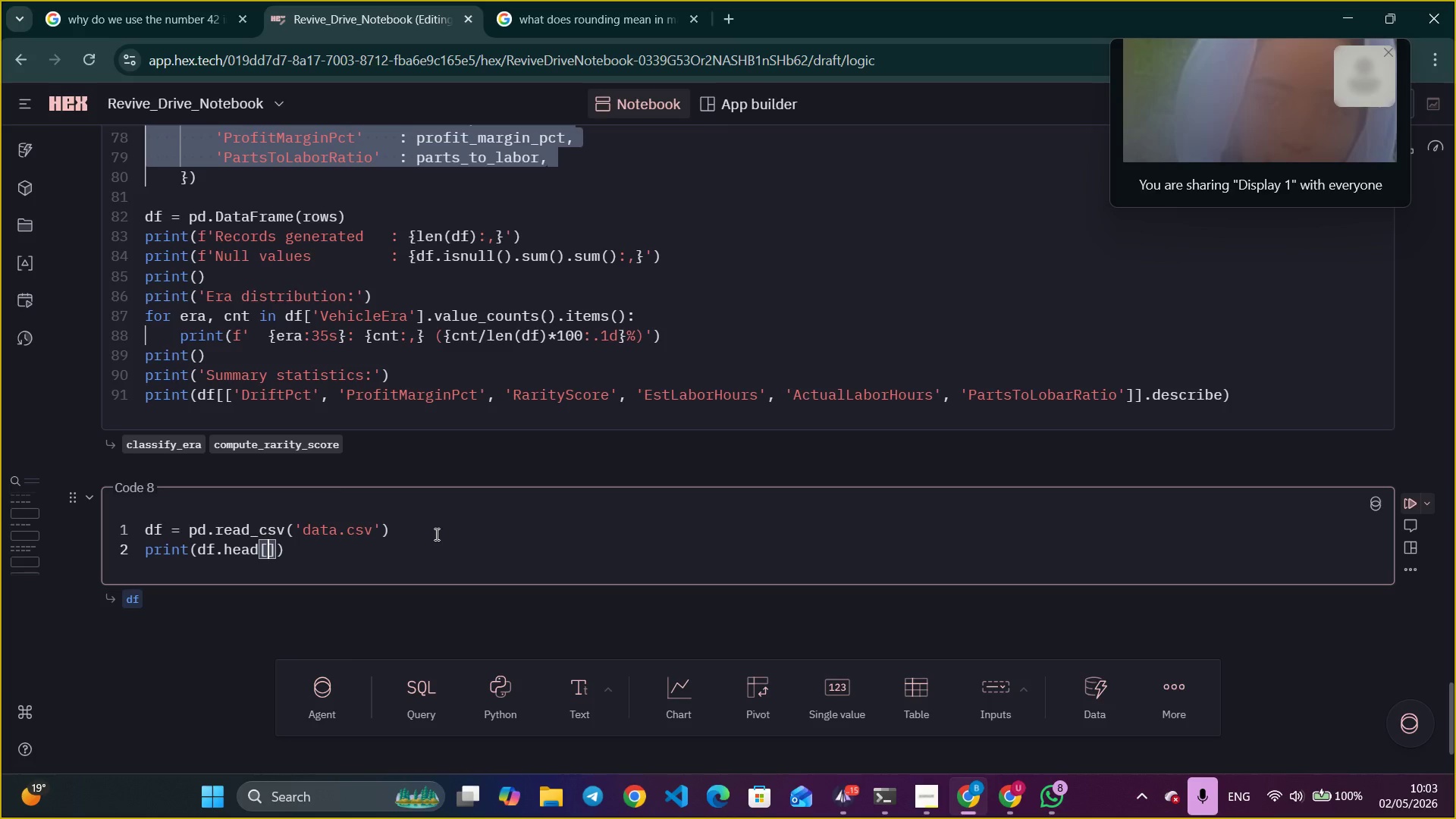 
key(5)
 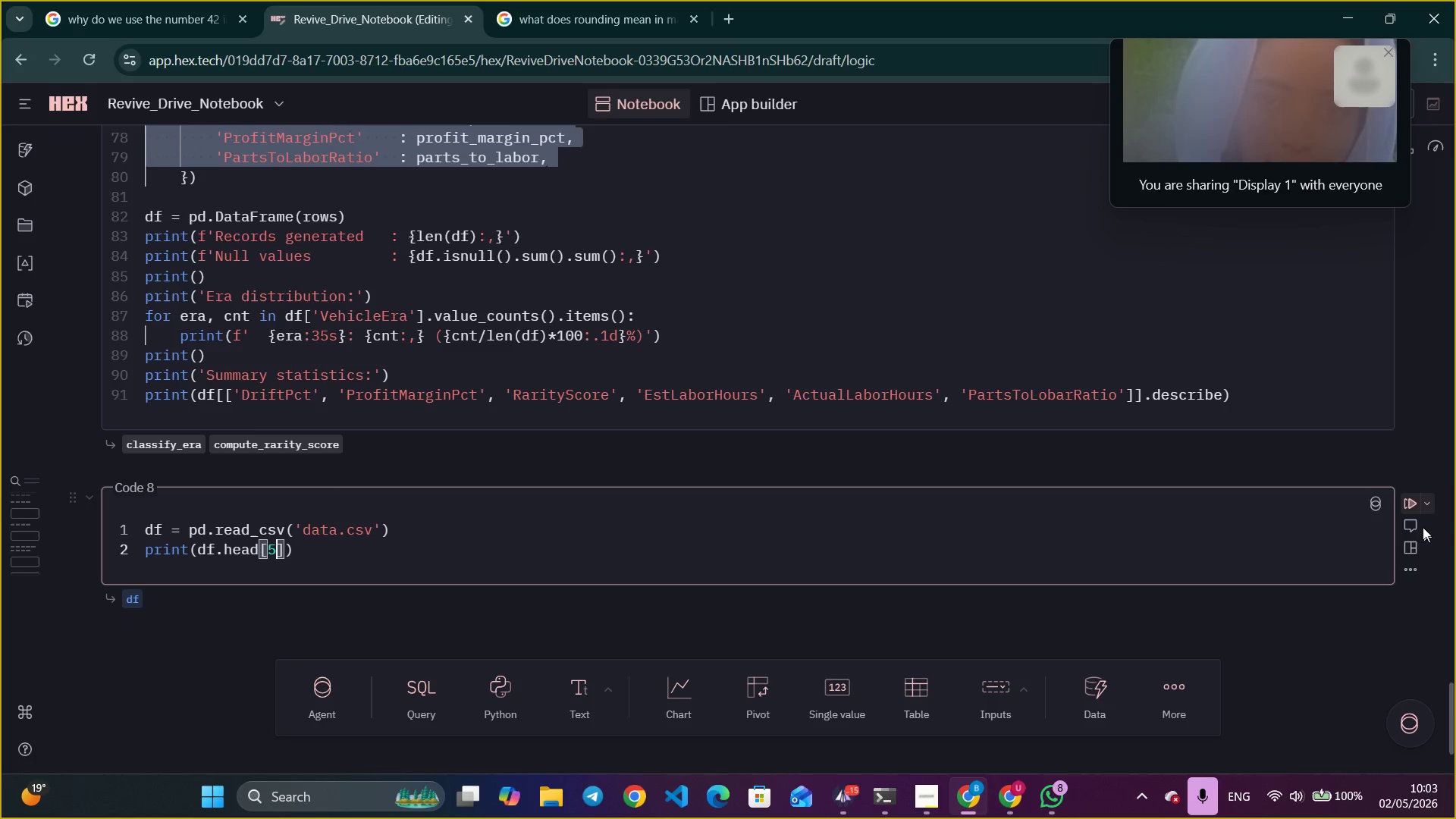 
left_click([1412, 500])
 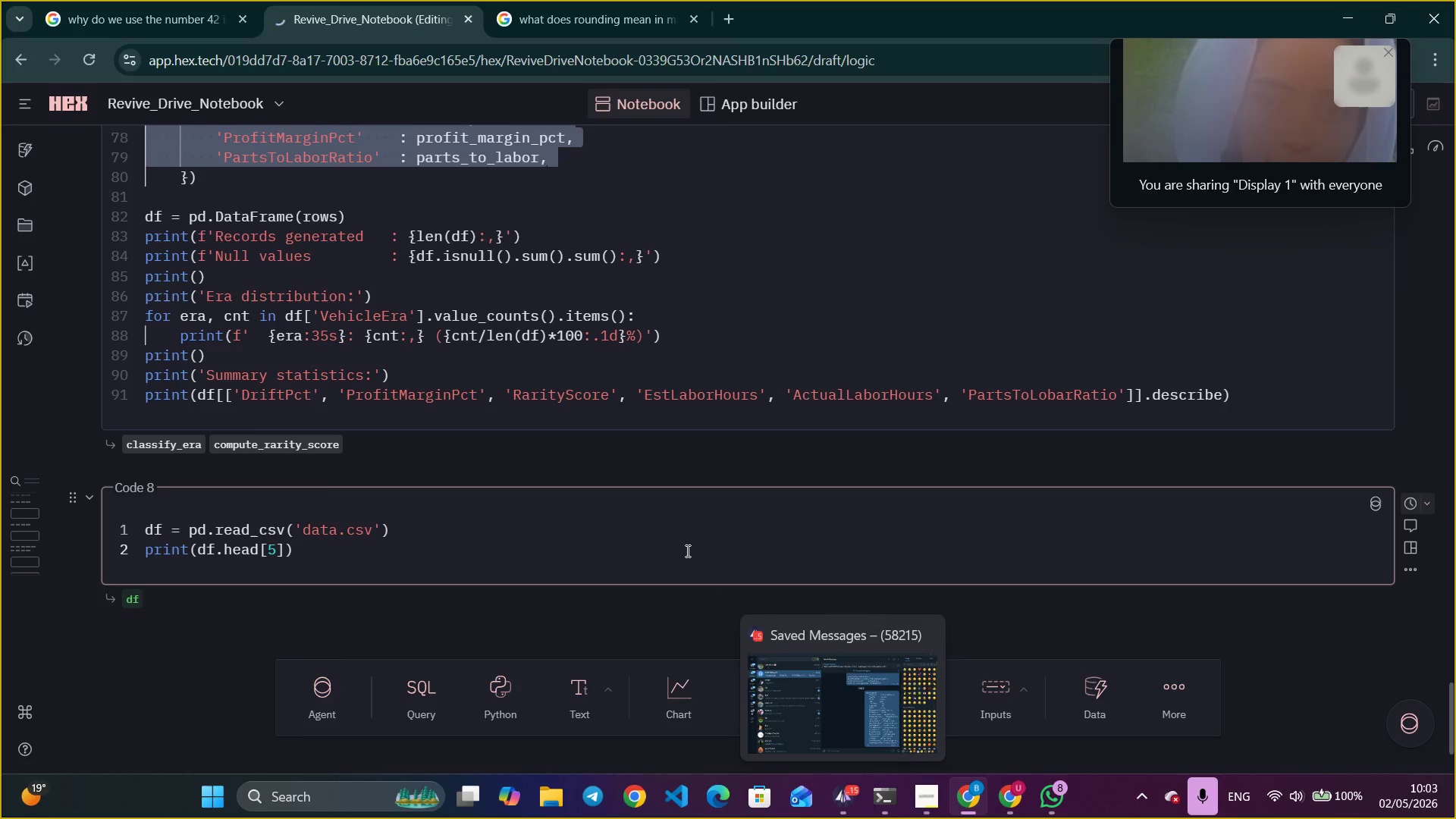 
scroll: coordinate [686, 544], scroll_direction: down, amount: 2.0
 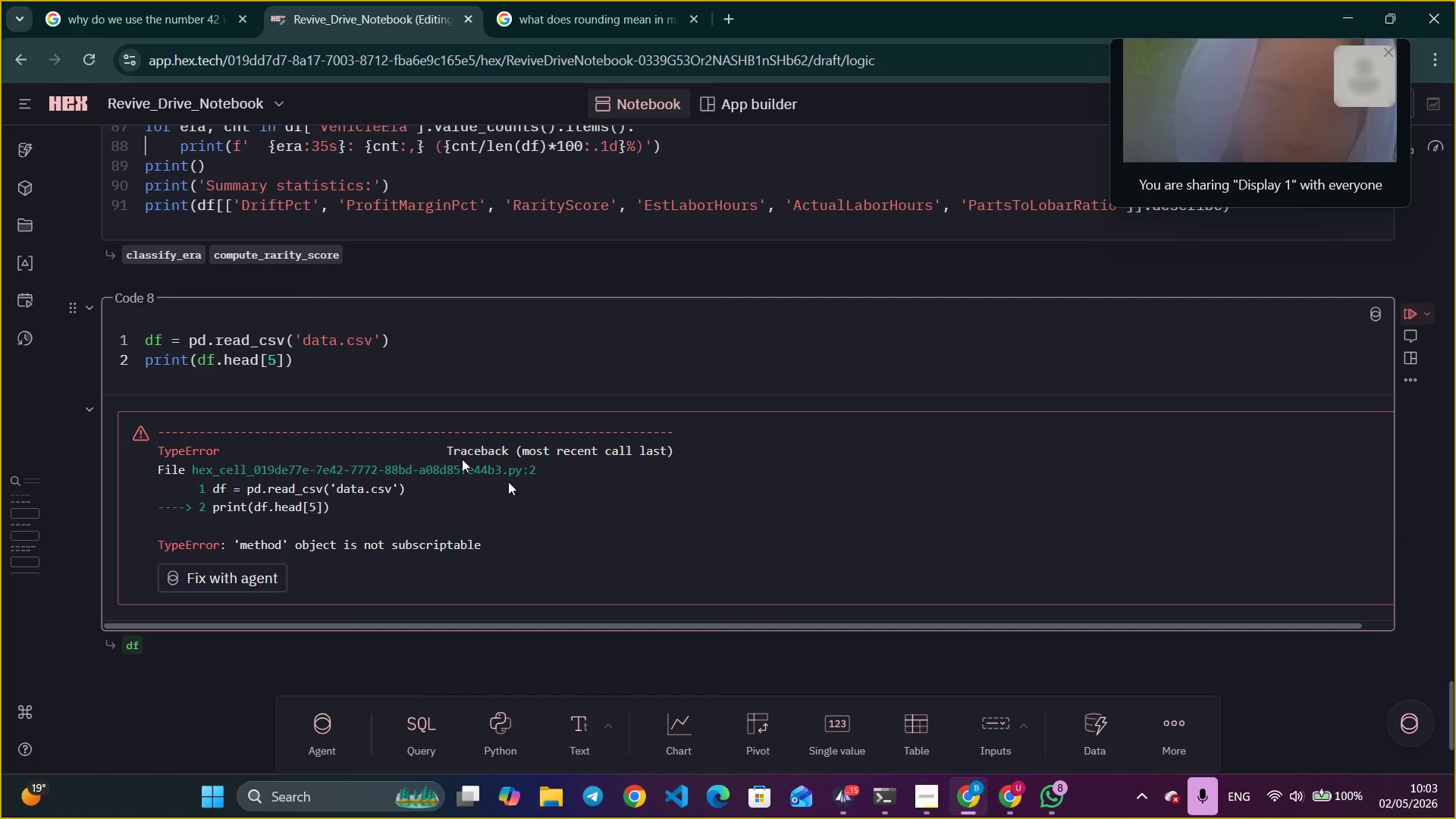 
double_click([275, 363])
 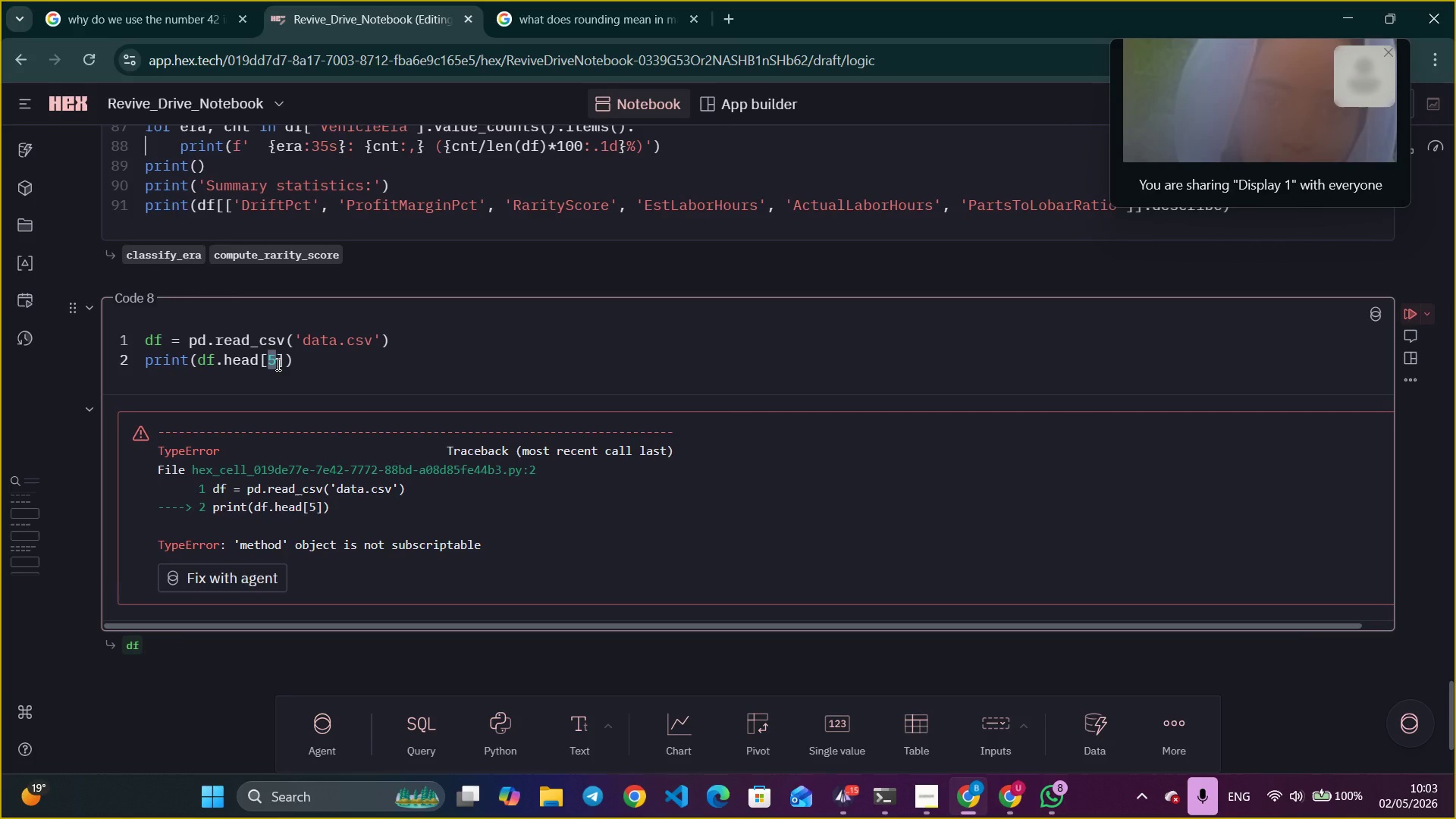 
wait(7.36)
 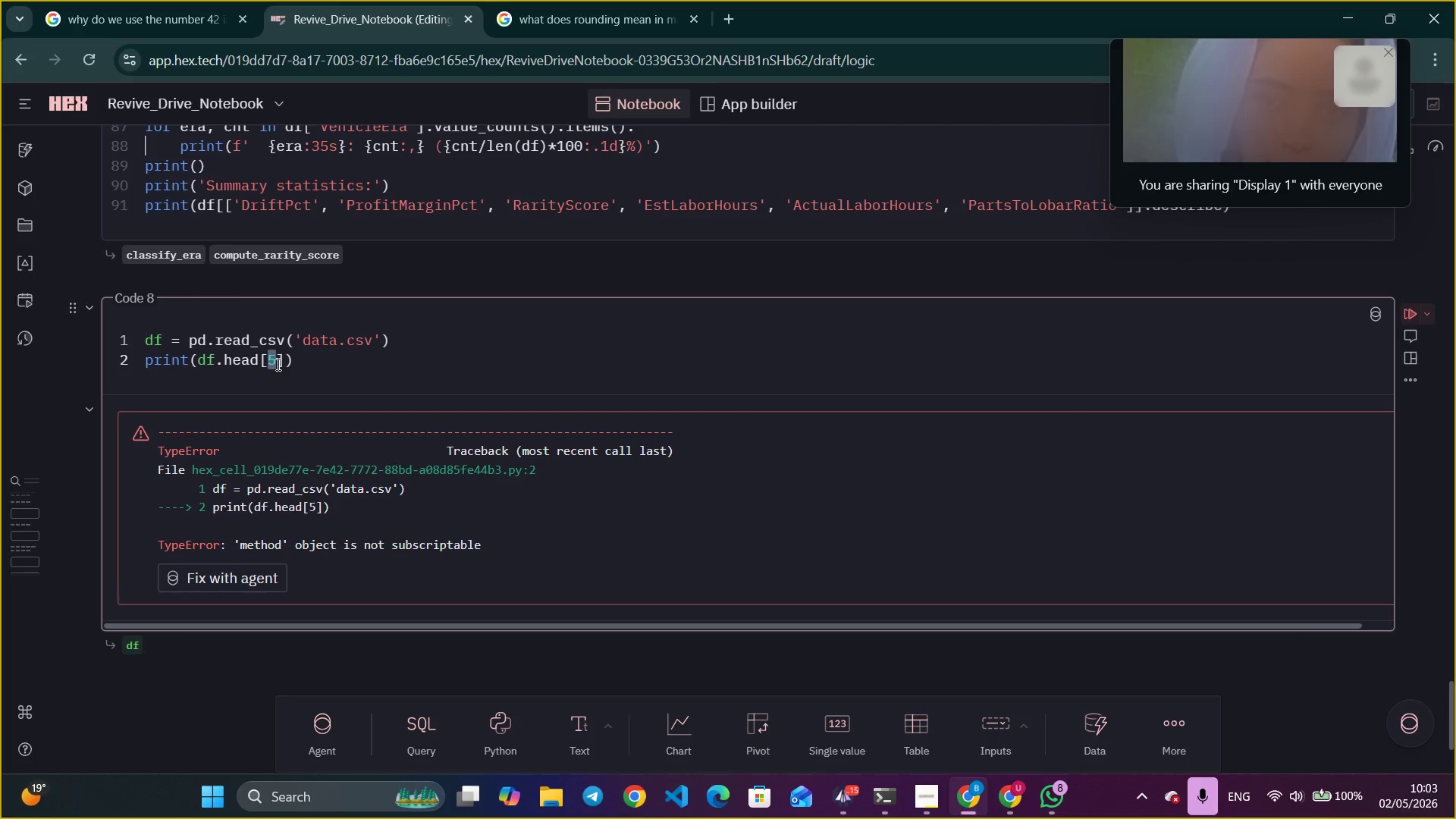 
key(Backspace)
type(-)
key(Backspace)
type(10)
 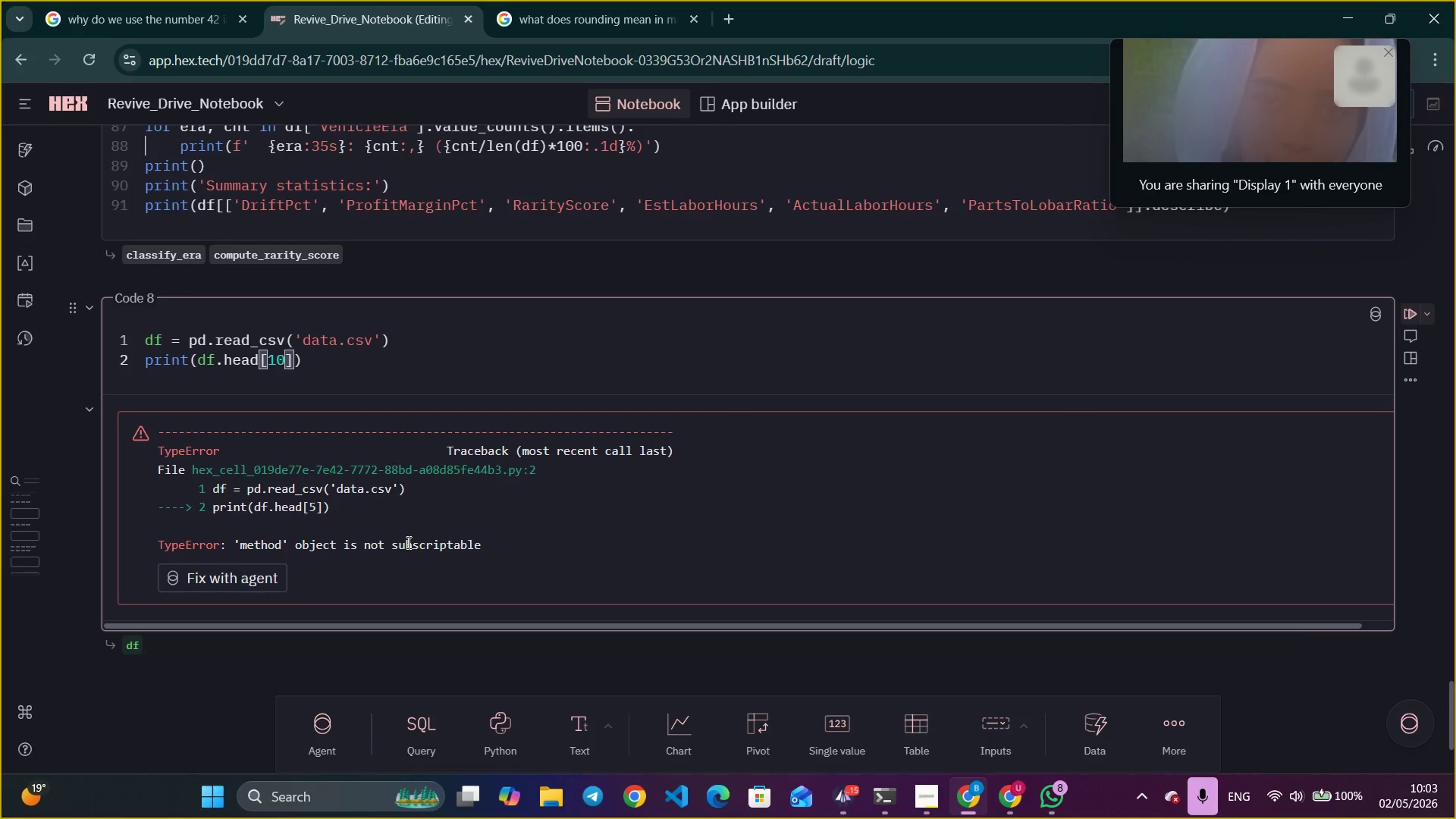 
wait(5.72)
 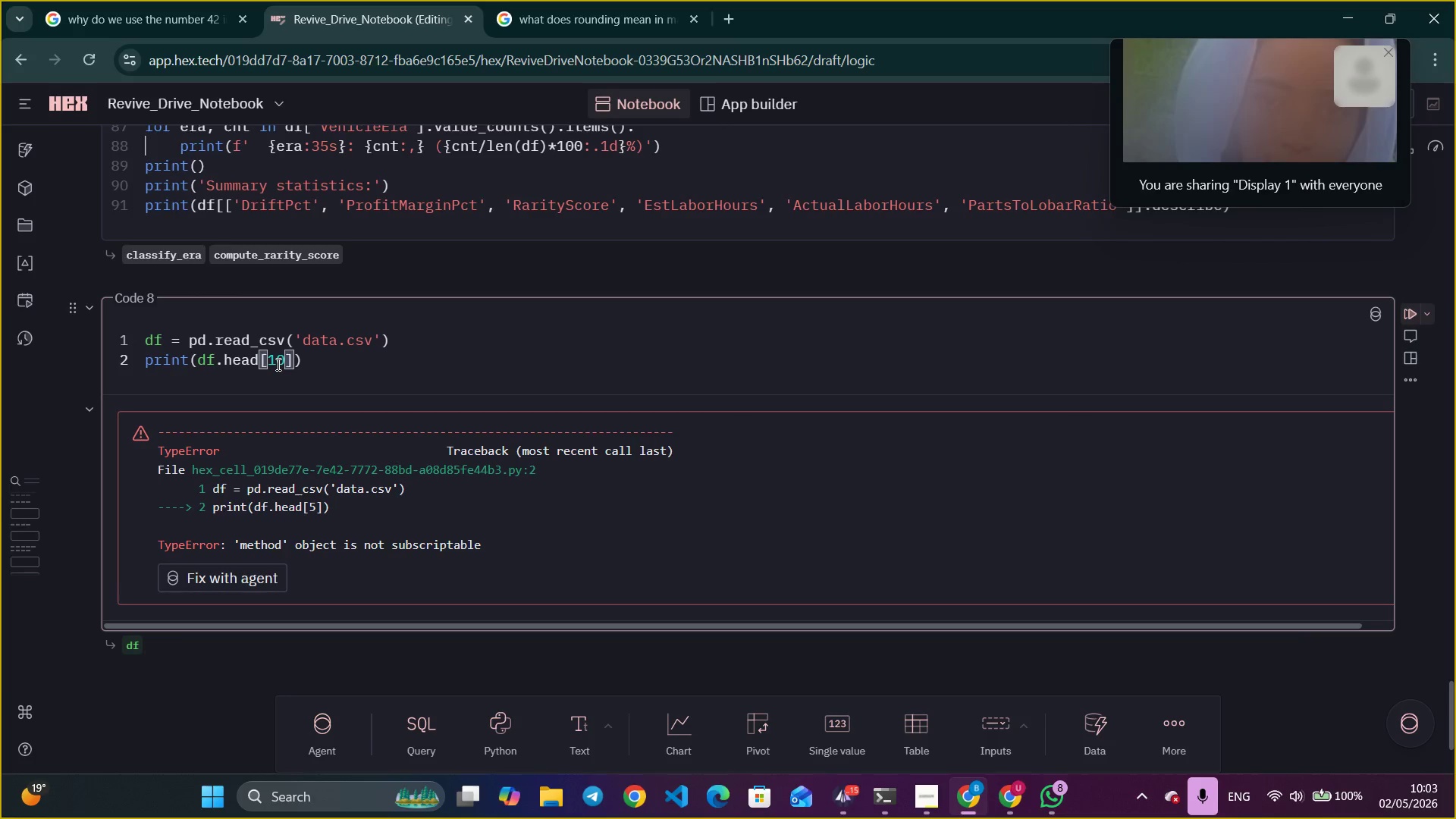 
left_click([246, 573])
 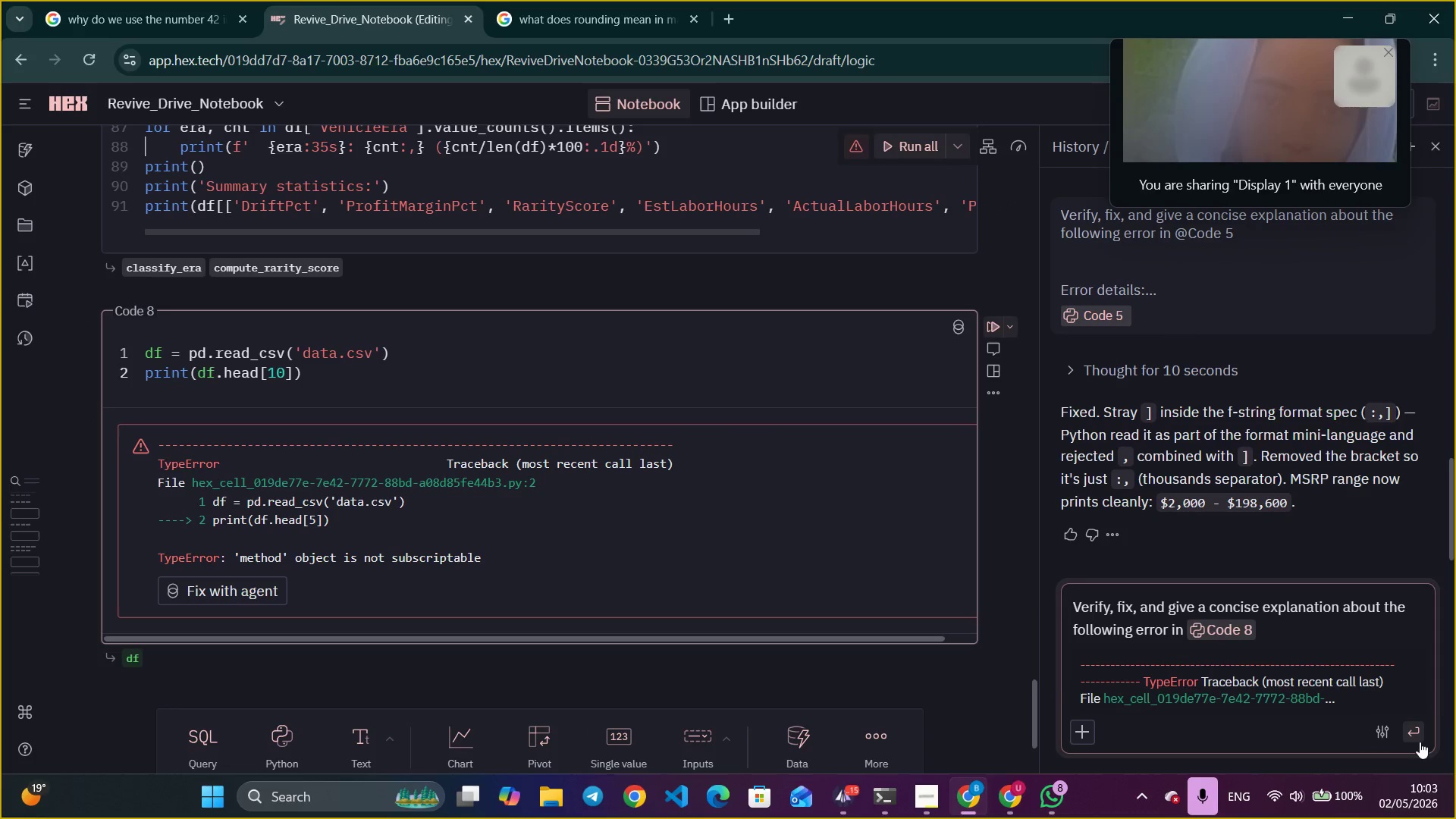 
left_click([1420, 742])
 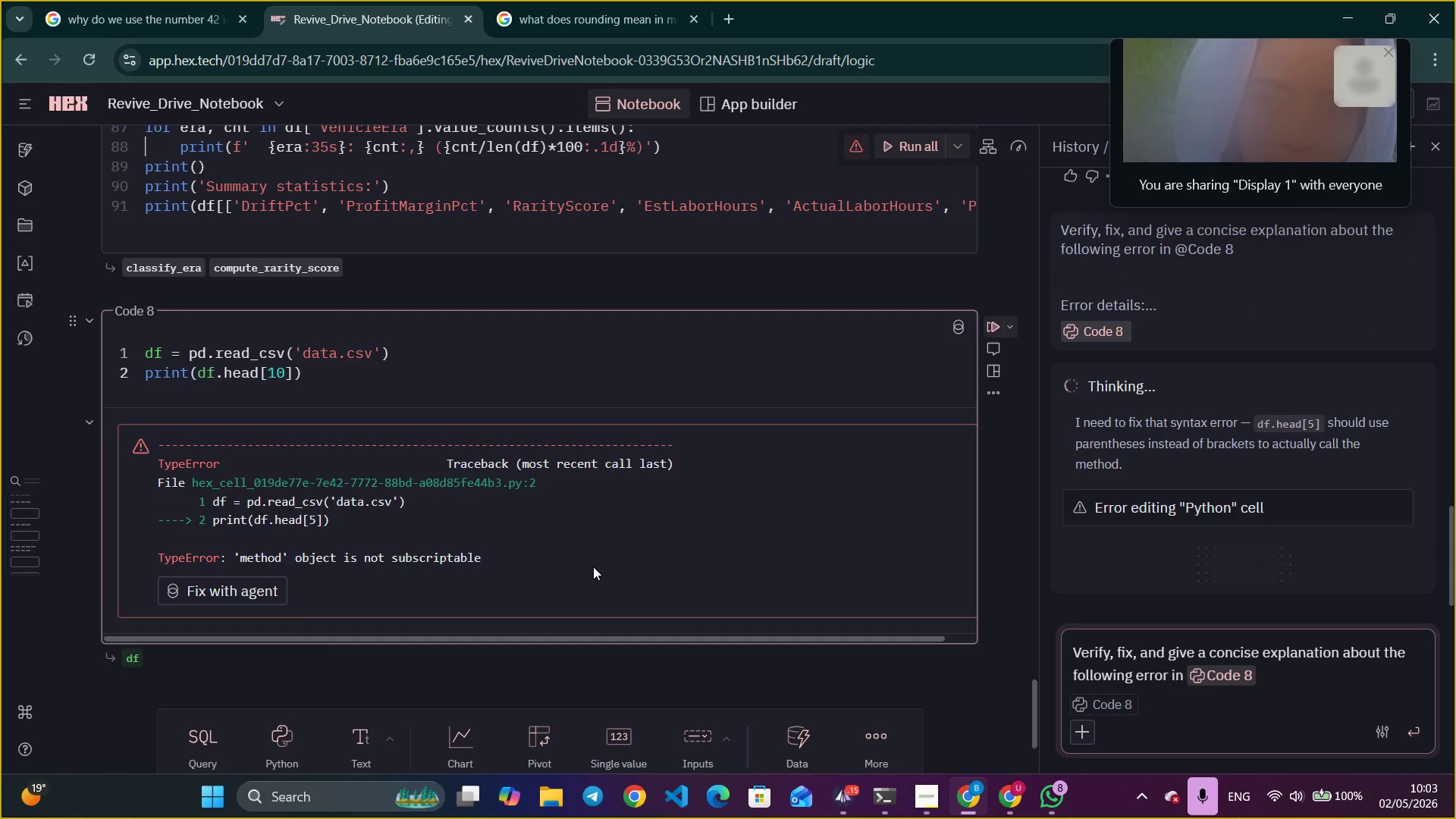 
wait(12.39)
 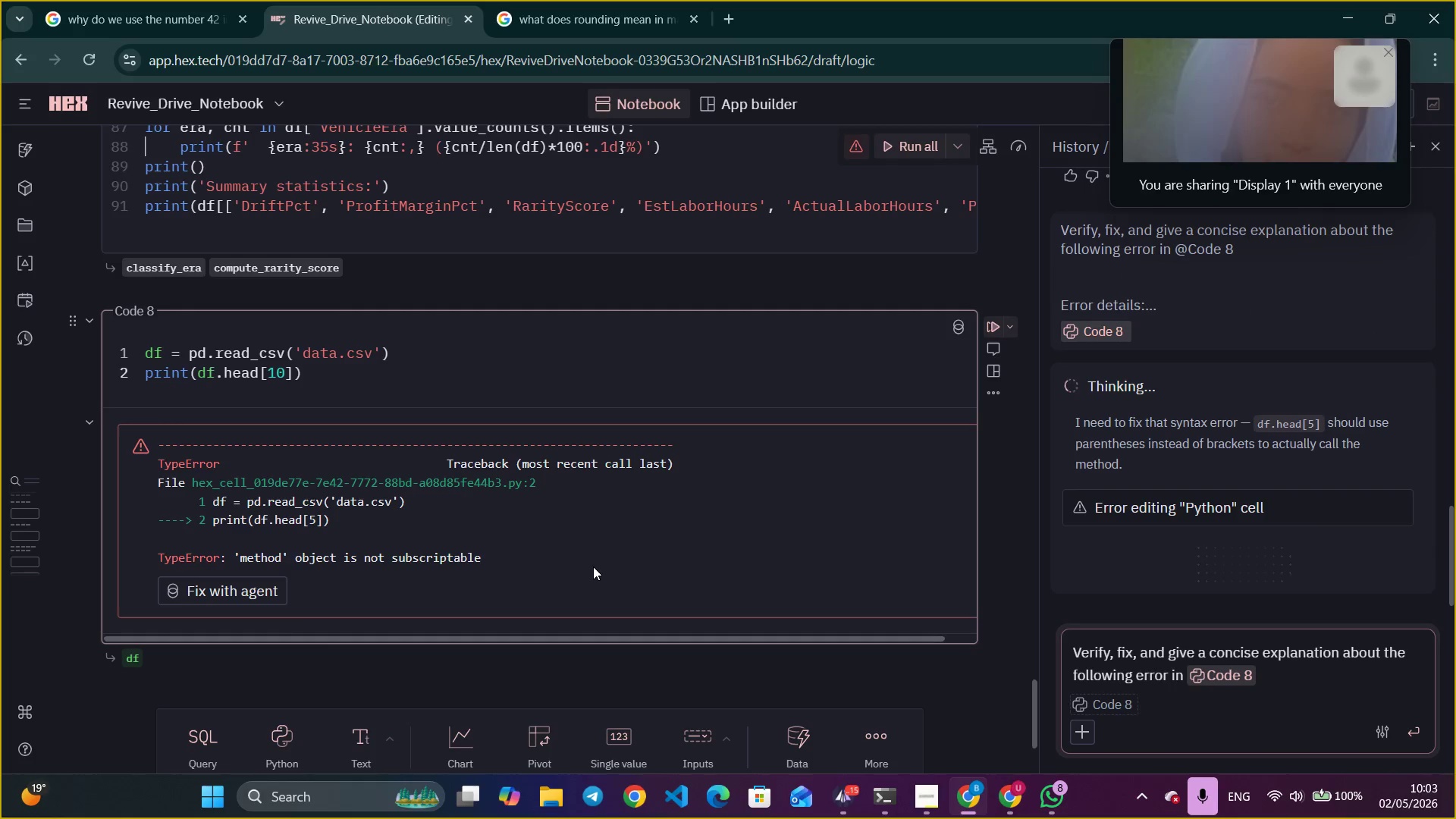 
left_click_drag(start_coordinate=[352, 585], to_coordinate=[153, 431])
 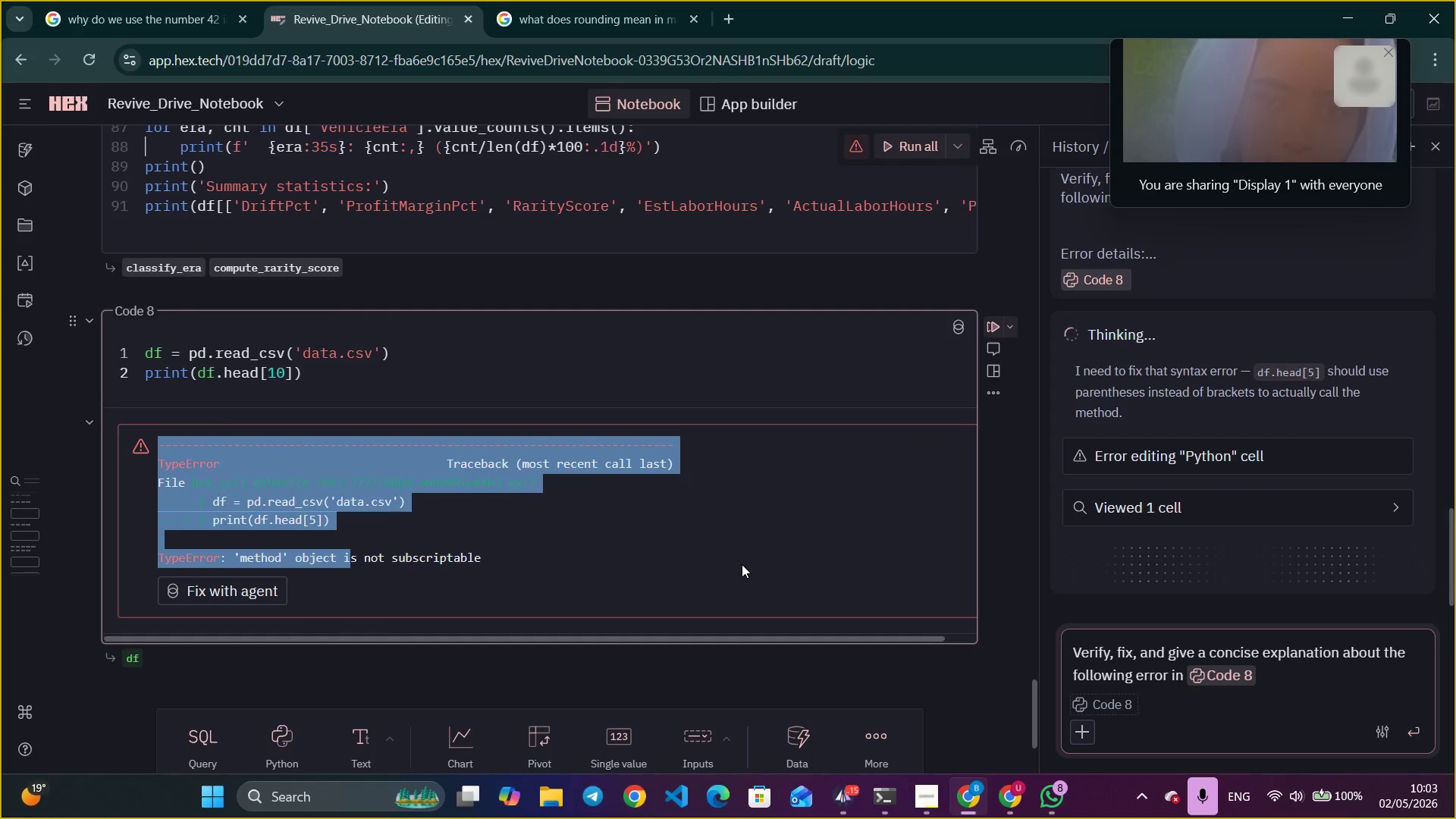 
left_click([742, 564])
 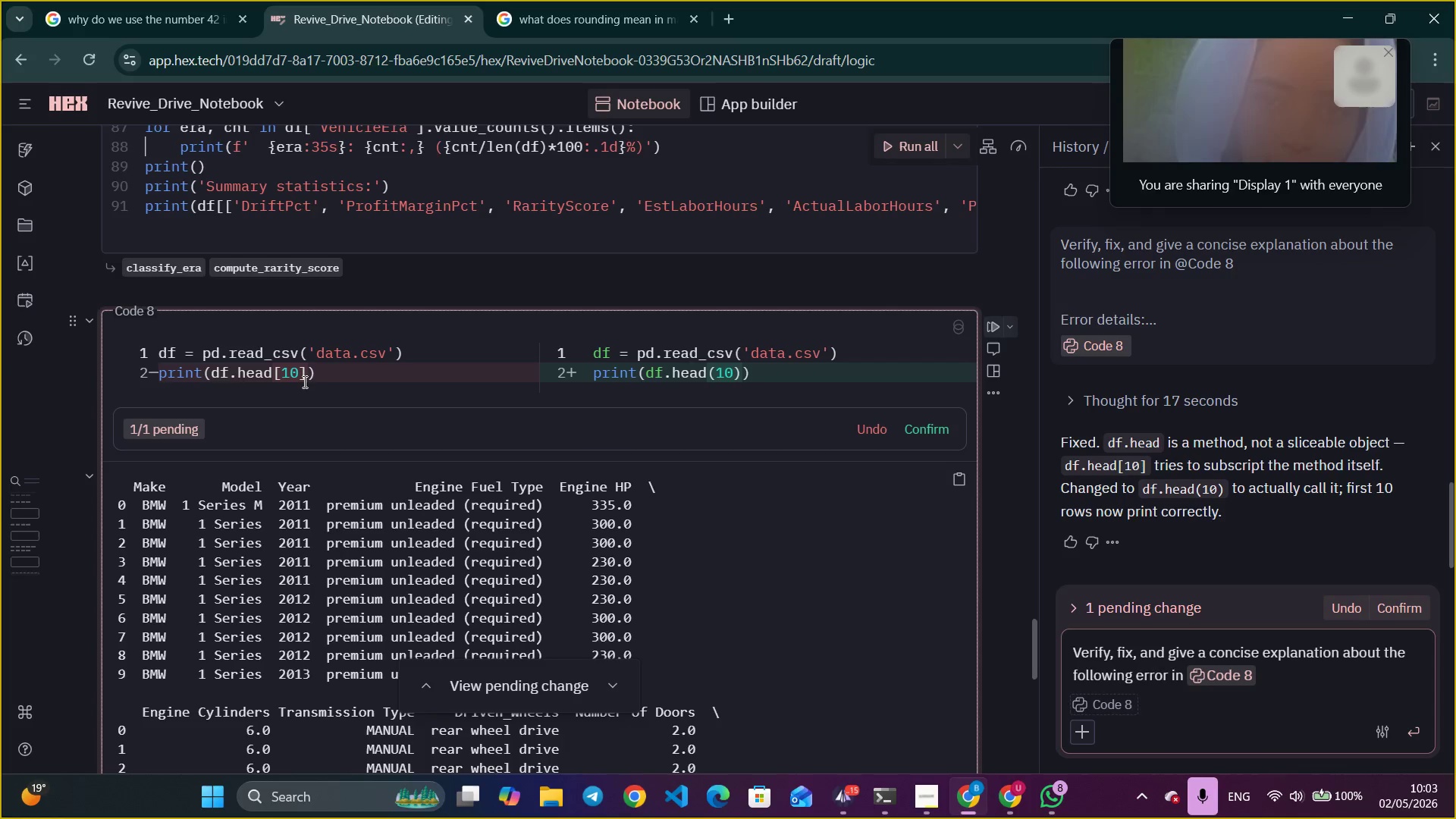 
wait(18.81)
 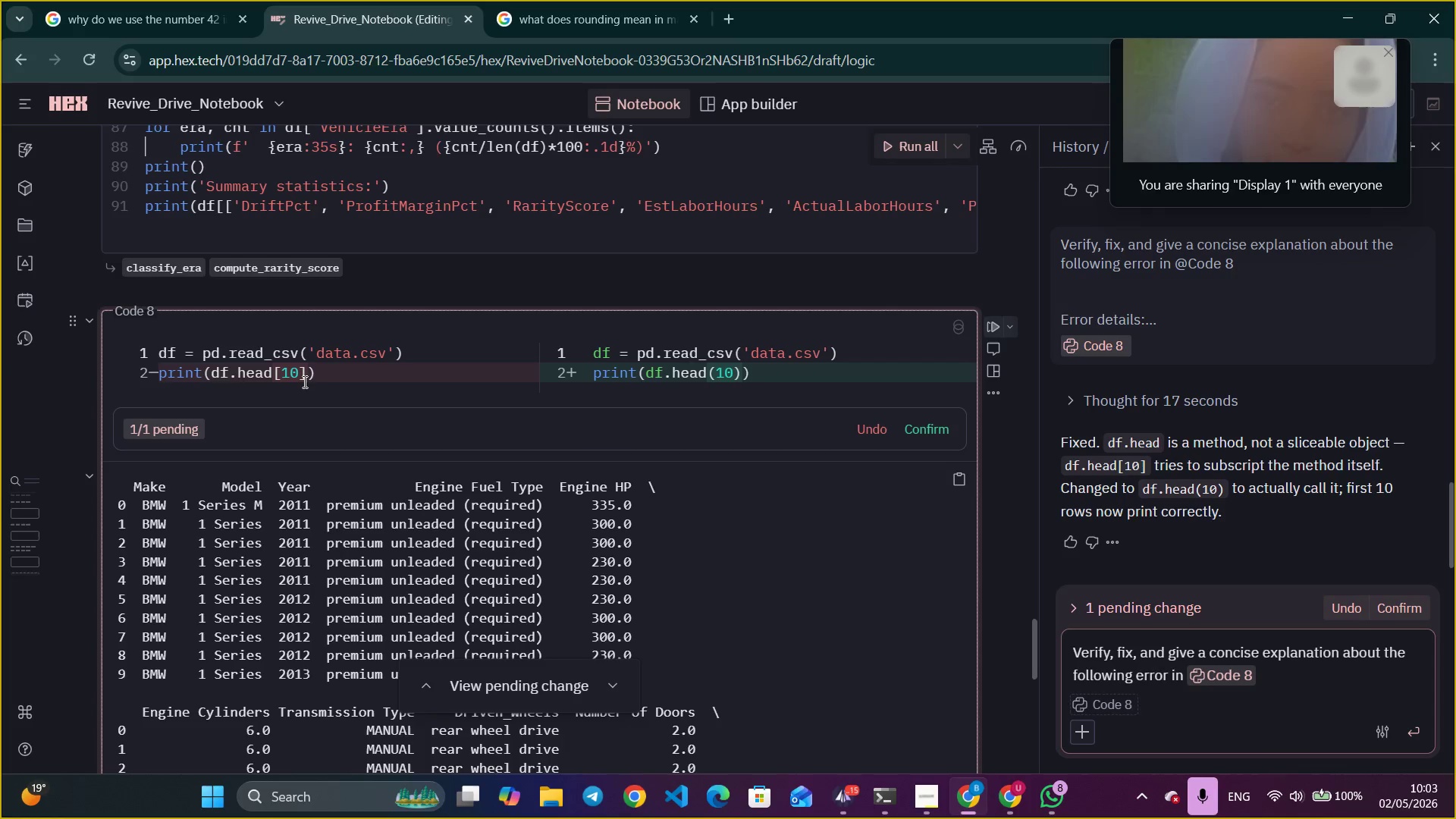 
left_click([283, 377])
 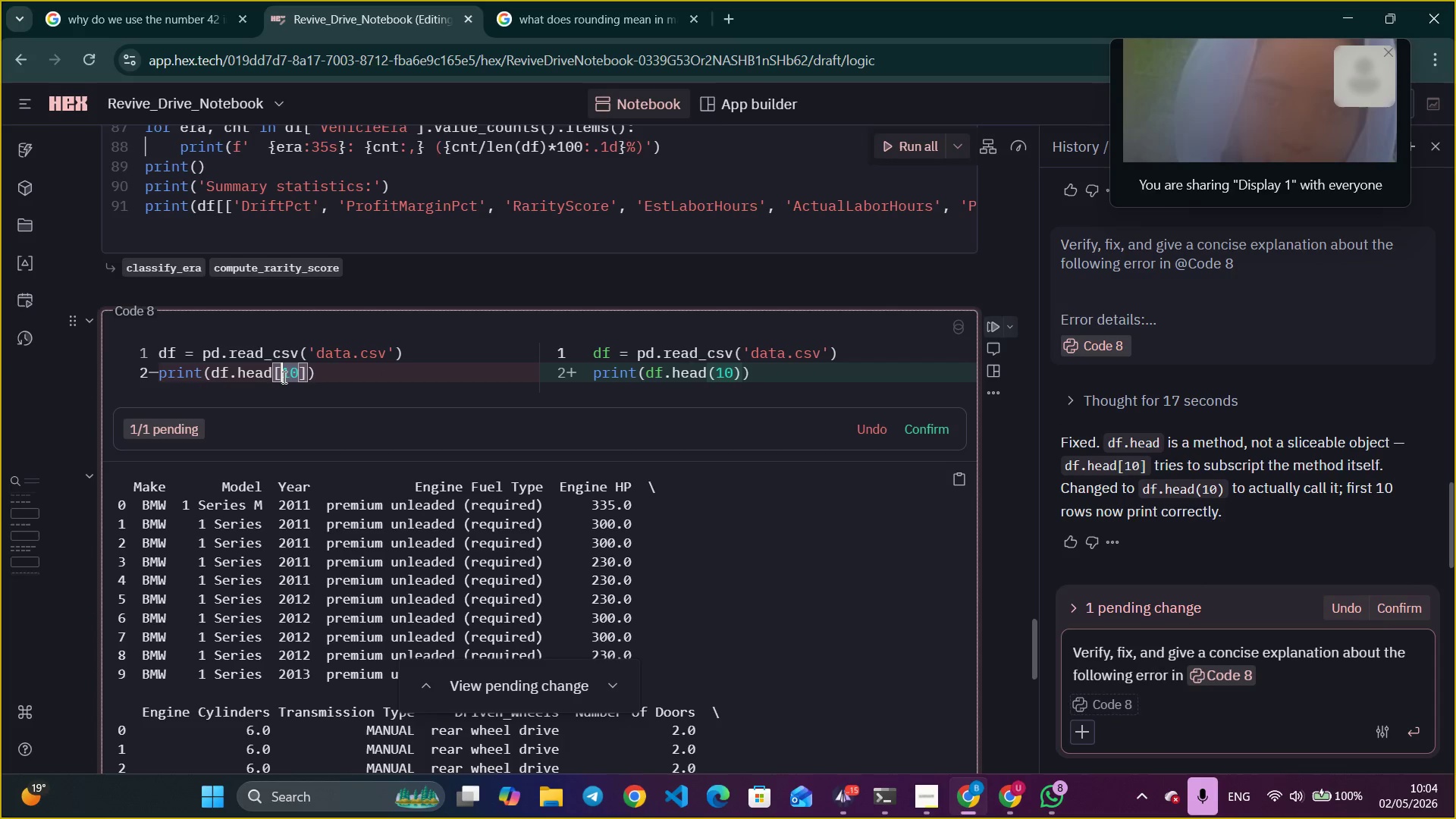 
hold_key(key=ControlLeft, duration=0.97)
scroll: coordinate [283, 378], scroll_direction: up, amount: 5.0
 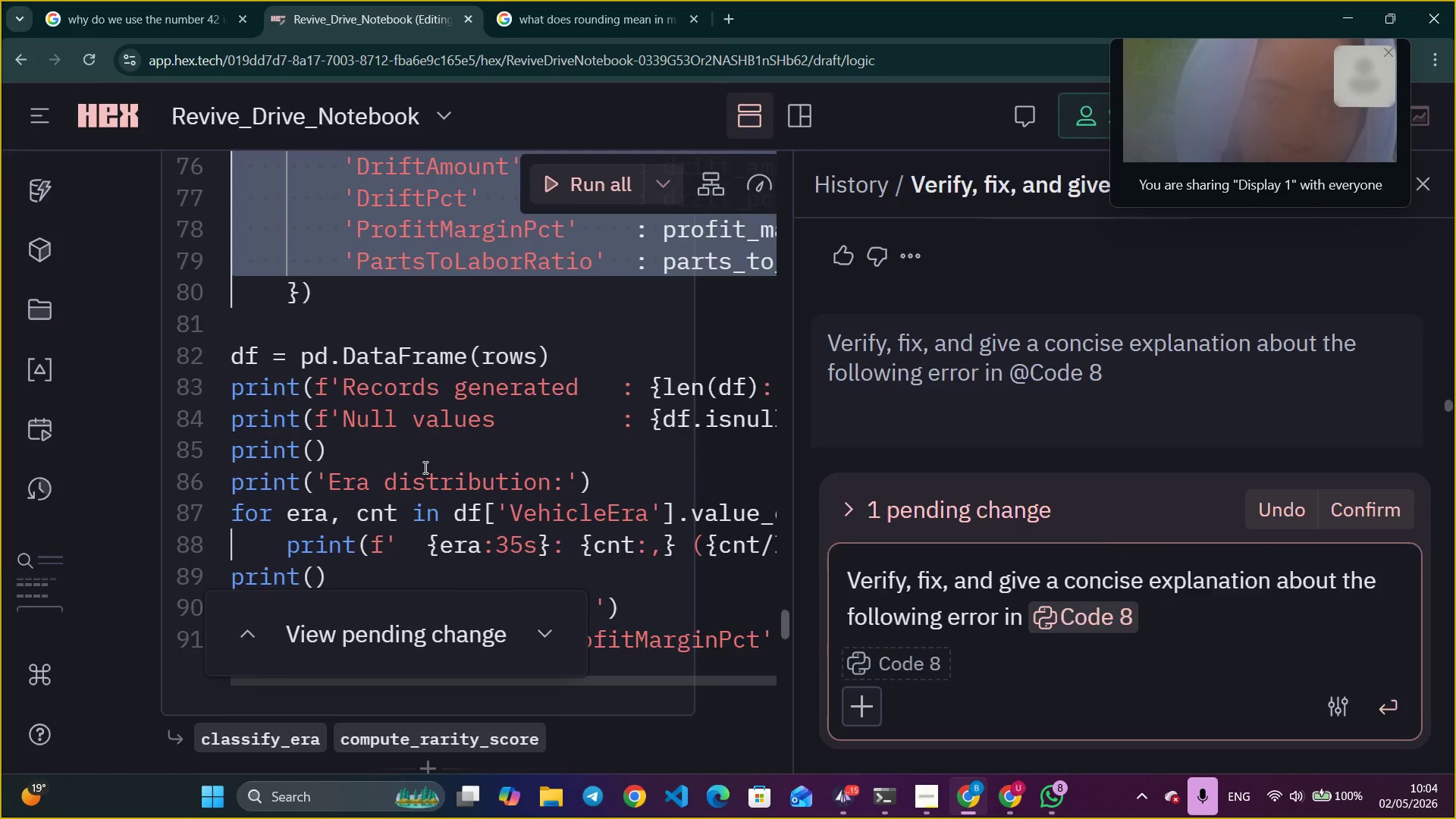 
scroll: coordinate [424, 467], scroll_direction: down, amount: 2.0
 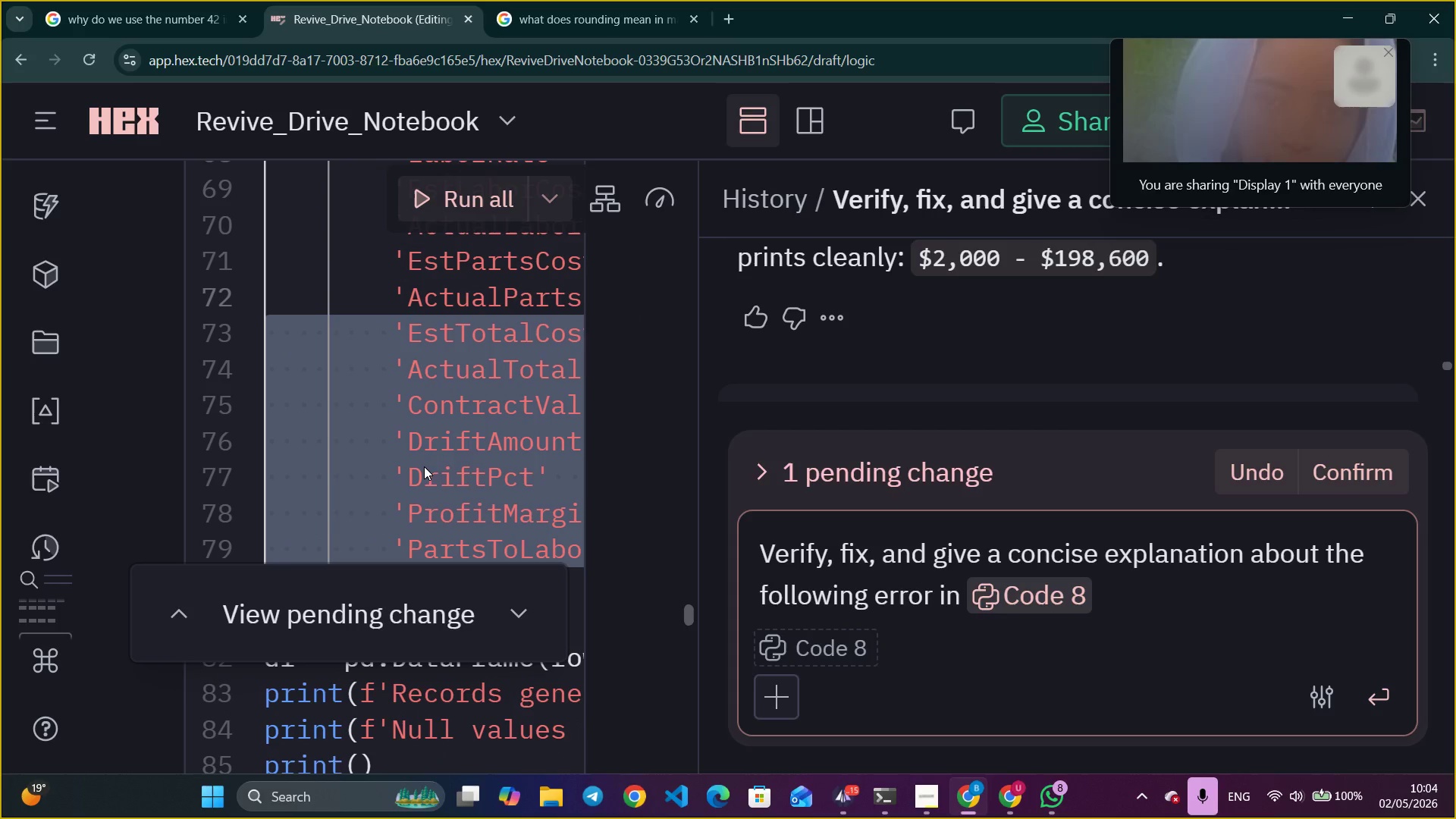 
hold_key(key=ControlLeft, duration=0.48)
scroll: coordinate [424, 466], scroll_direction: down, amount: 3.0
 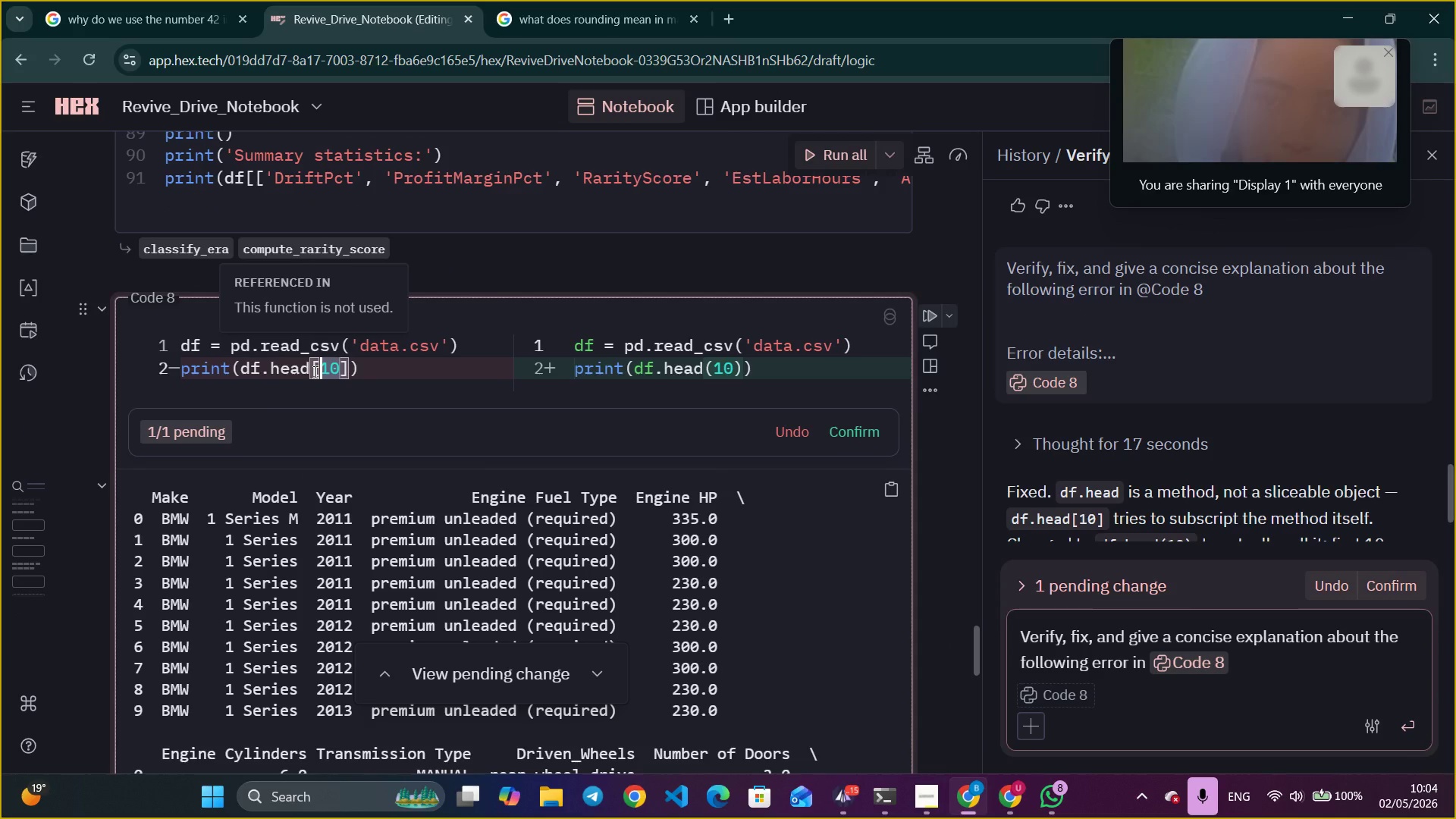 
left_click_drag(start_coordinate=[310, 372], to_coordinate=[348, 370])
 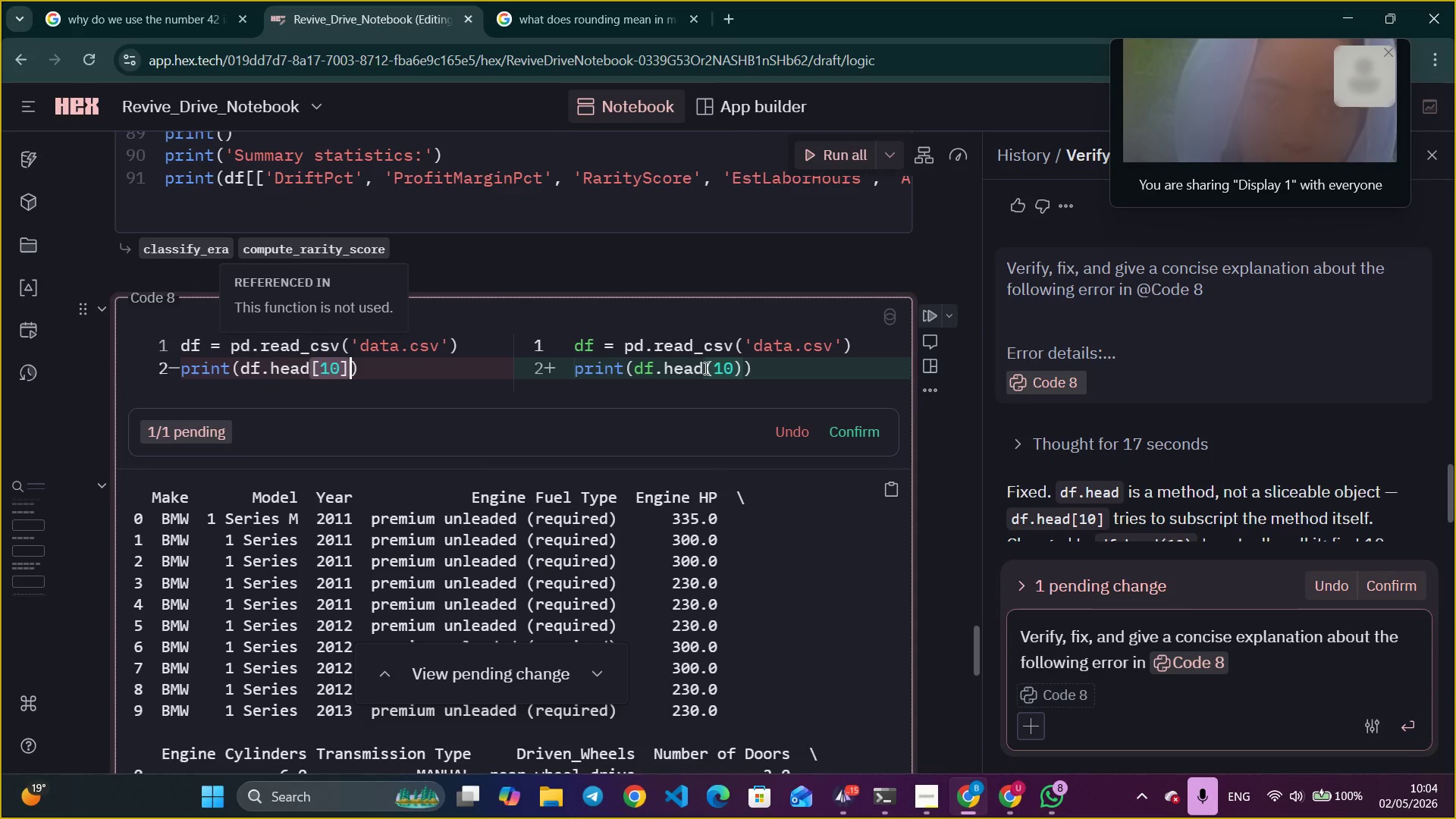 
left_click_drag(start_coordinate=[704, 368], to_coordinate=[740, 375])
 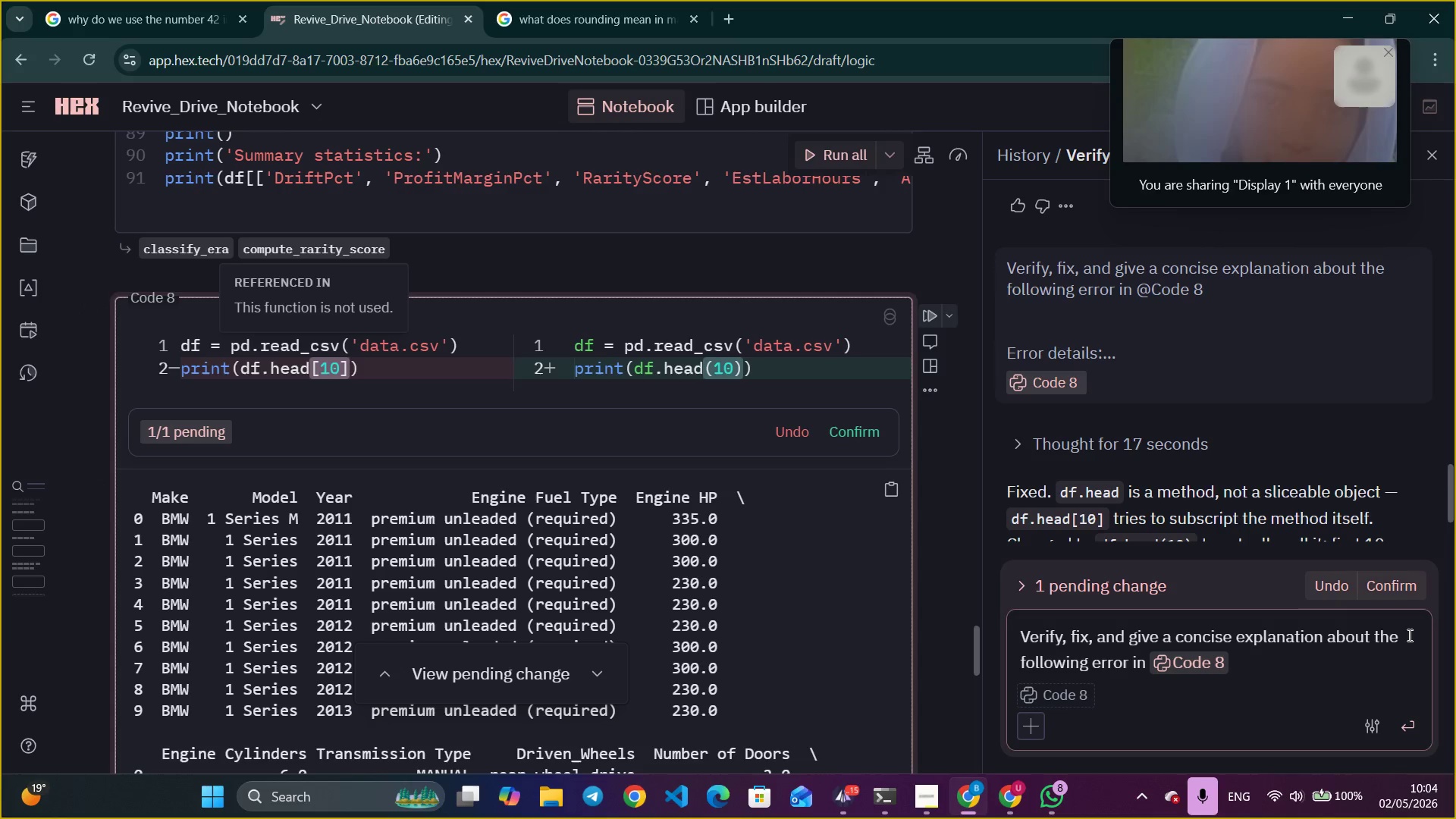 
left_click_drag(start_coordinate=[1398, 592], to_coordinate=[1396, 587])
 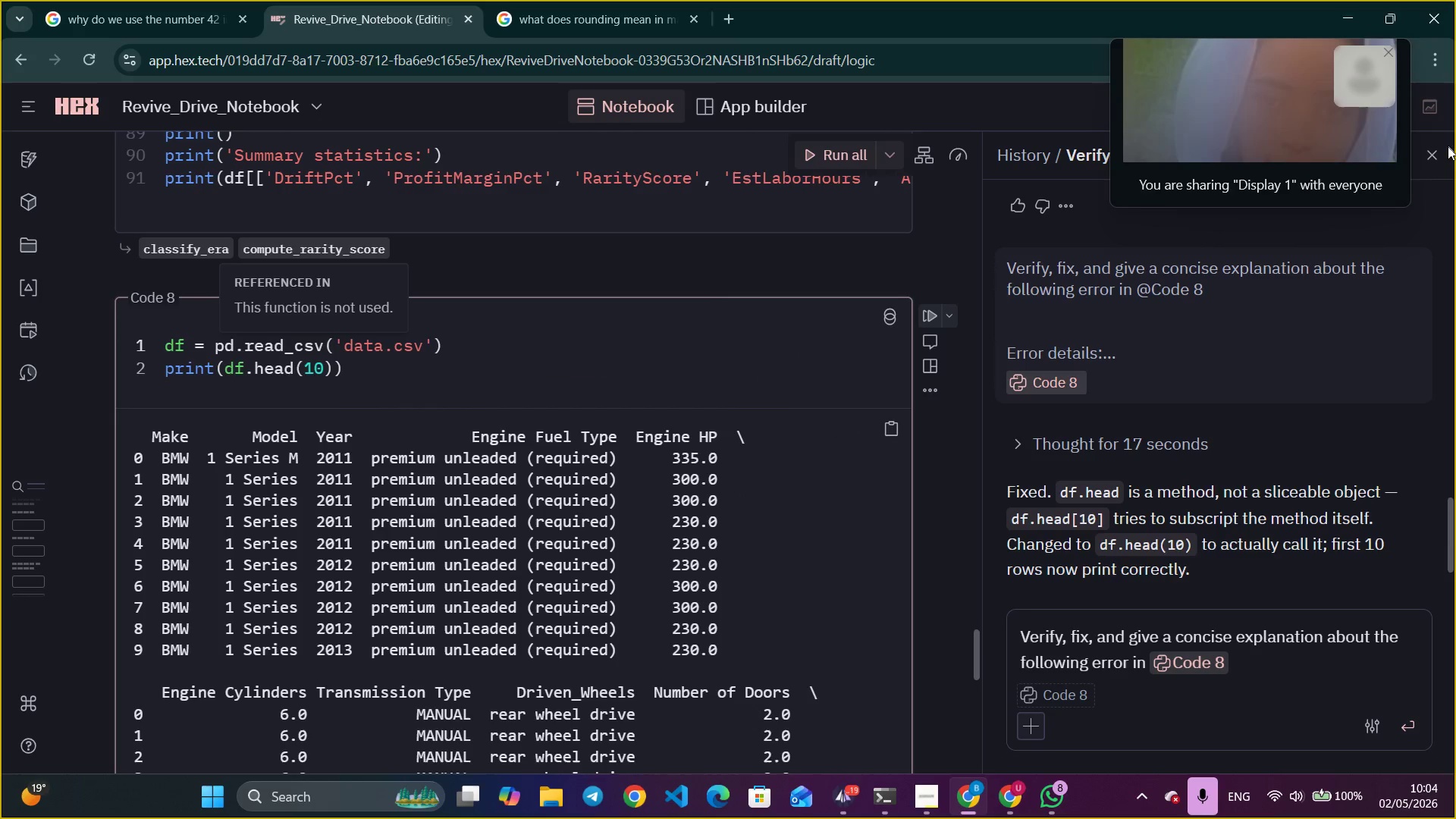 
left_click([1436, 155])
 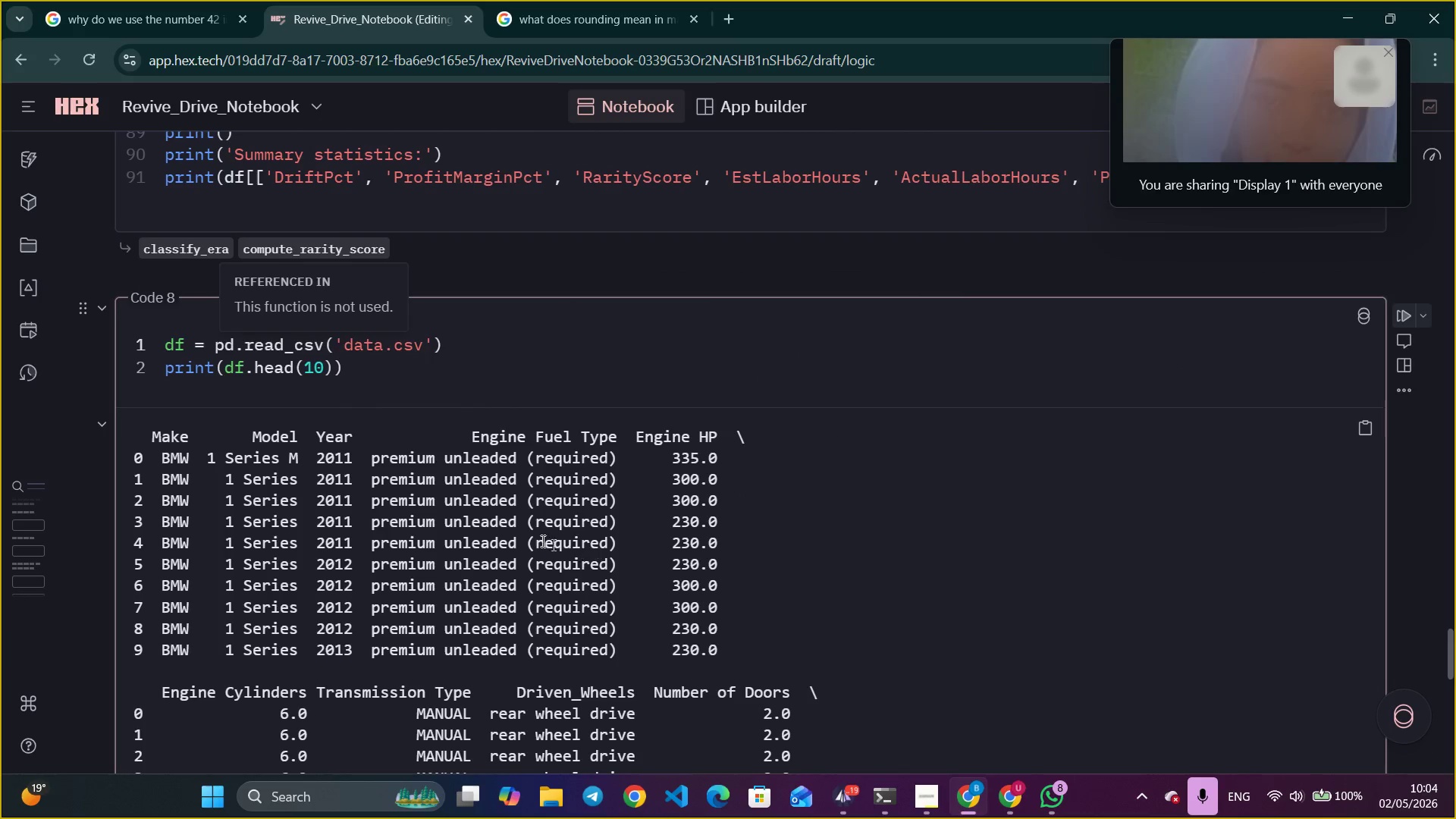 
left_click_drag(start_coordinate=[324, 366], to_coordinate=[310, 364])
 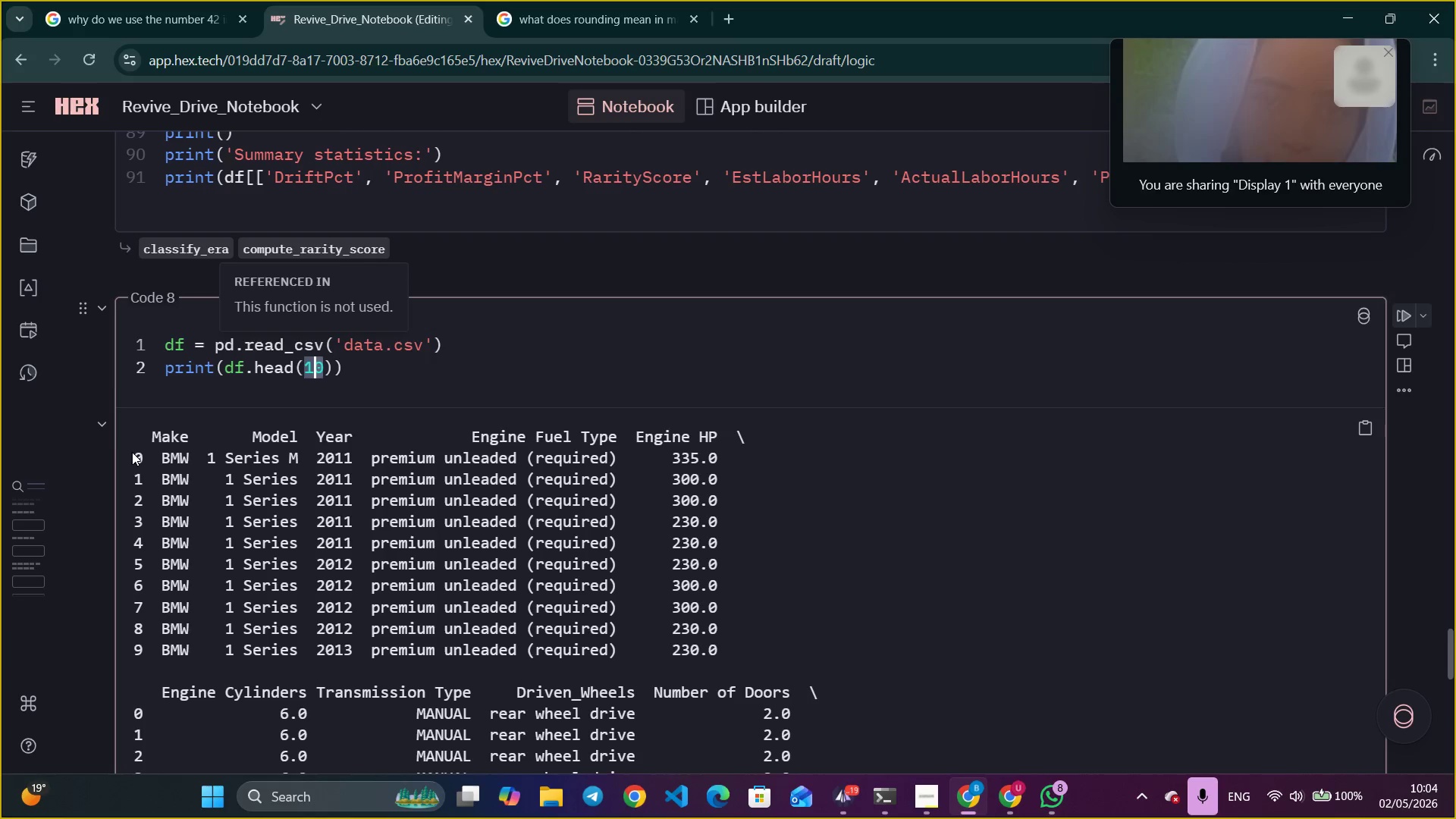 
left_click_drag(start_coordinate=[133, 453], to_coordinate=[143, 645])
 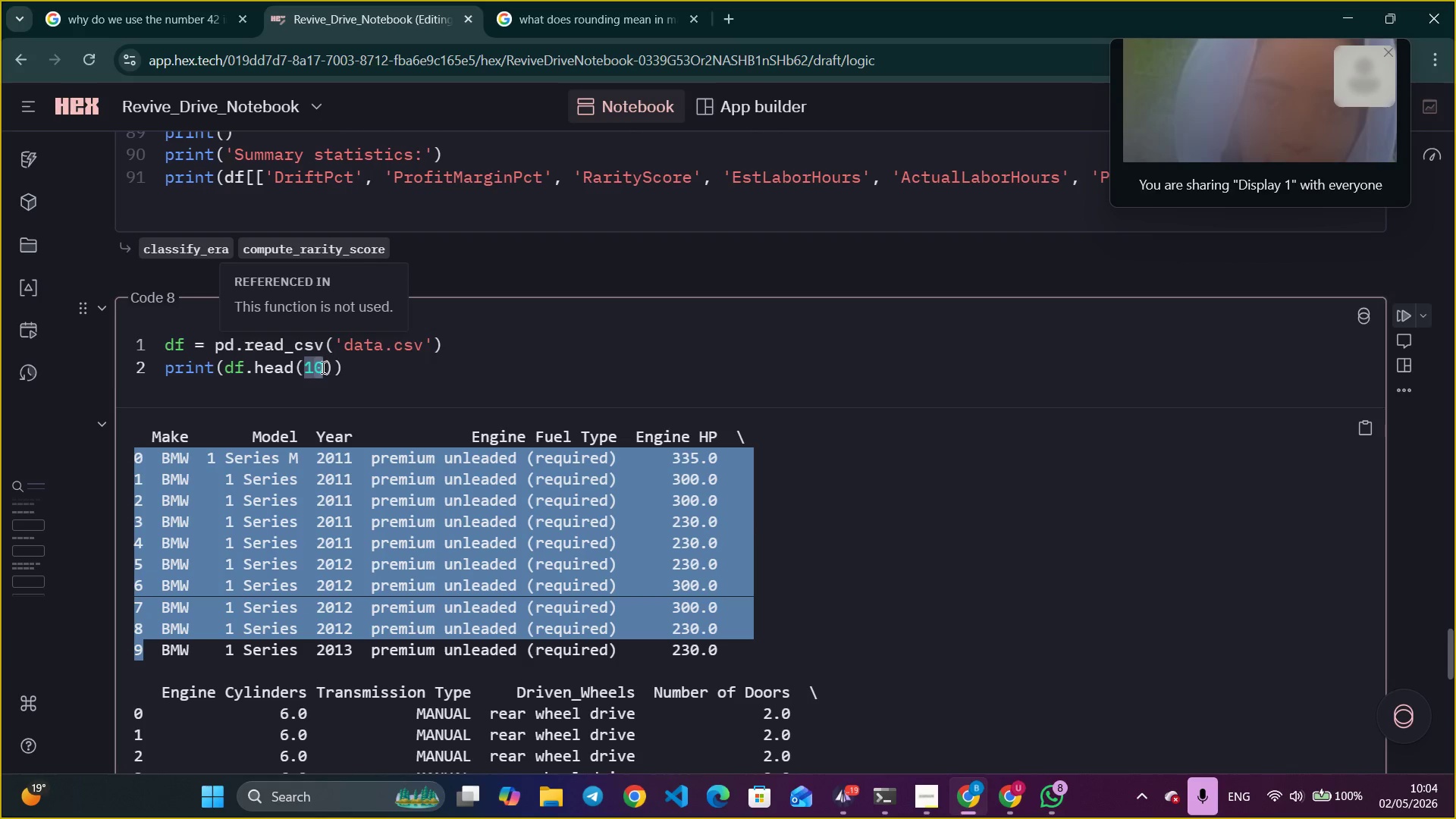 
left_click([322, 367])
 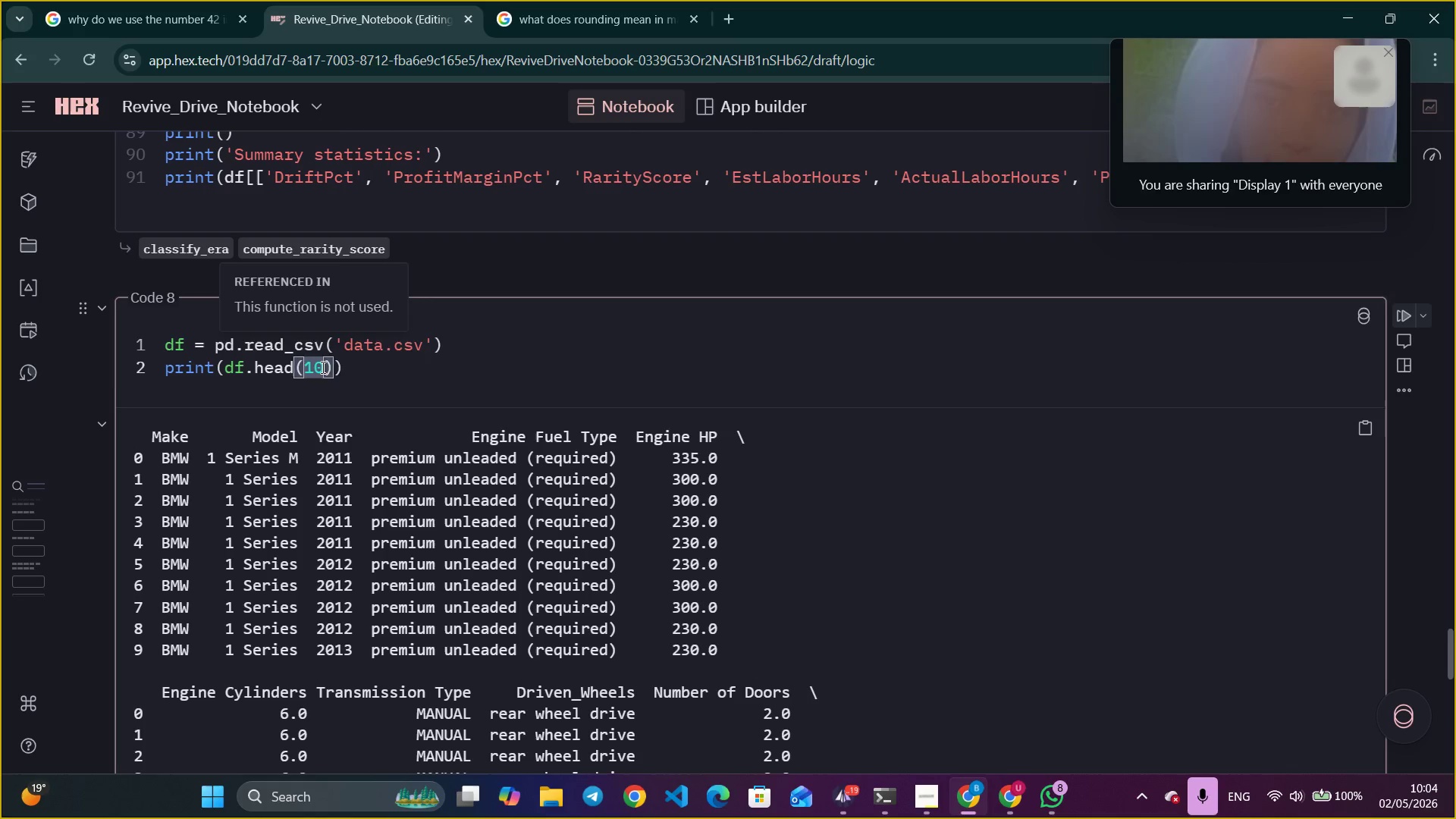 
key(0)
 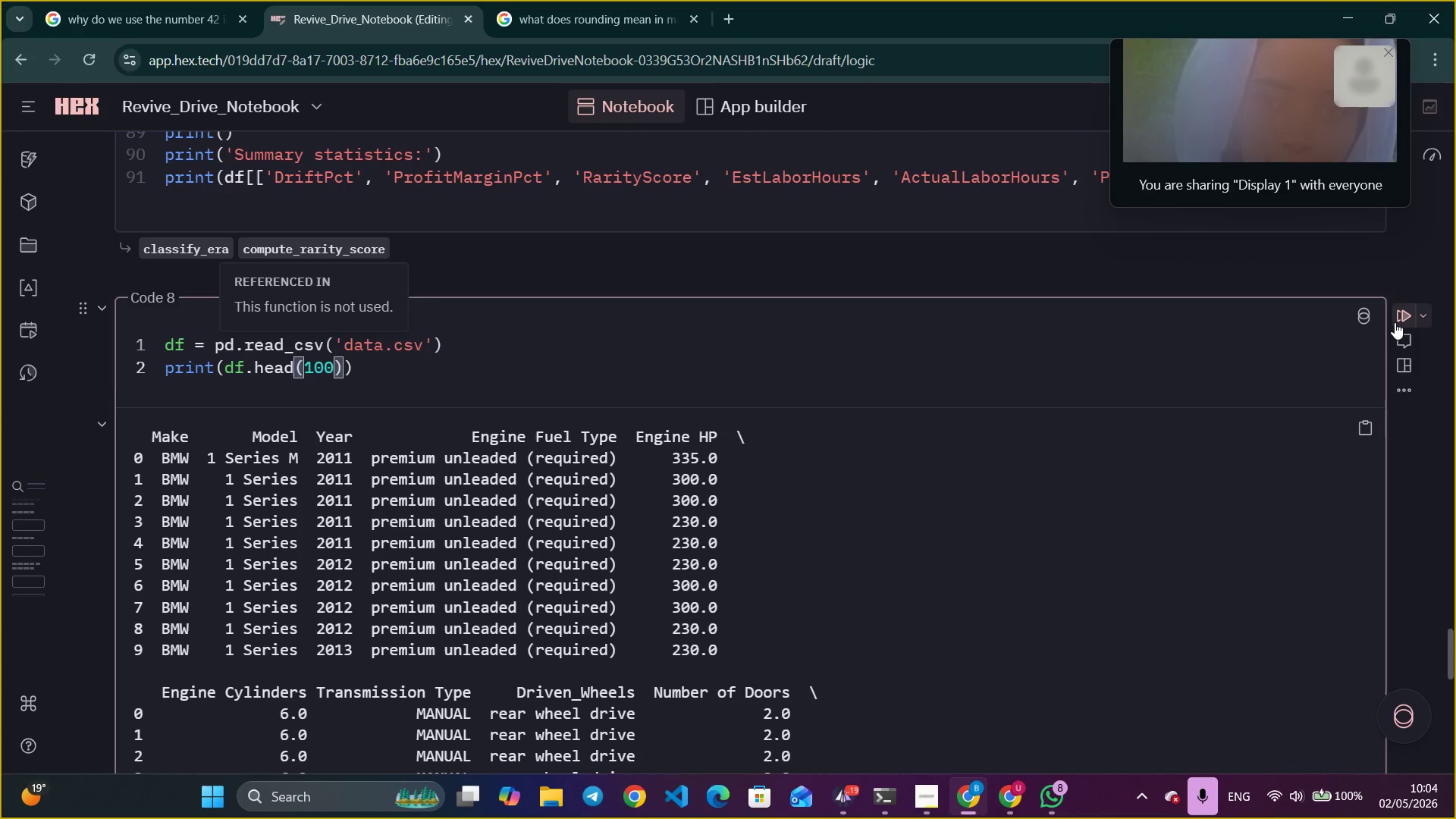 
left_click([1407, 315])
 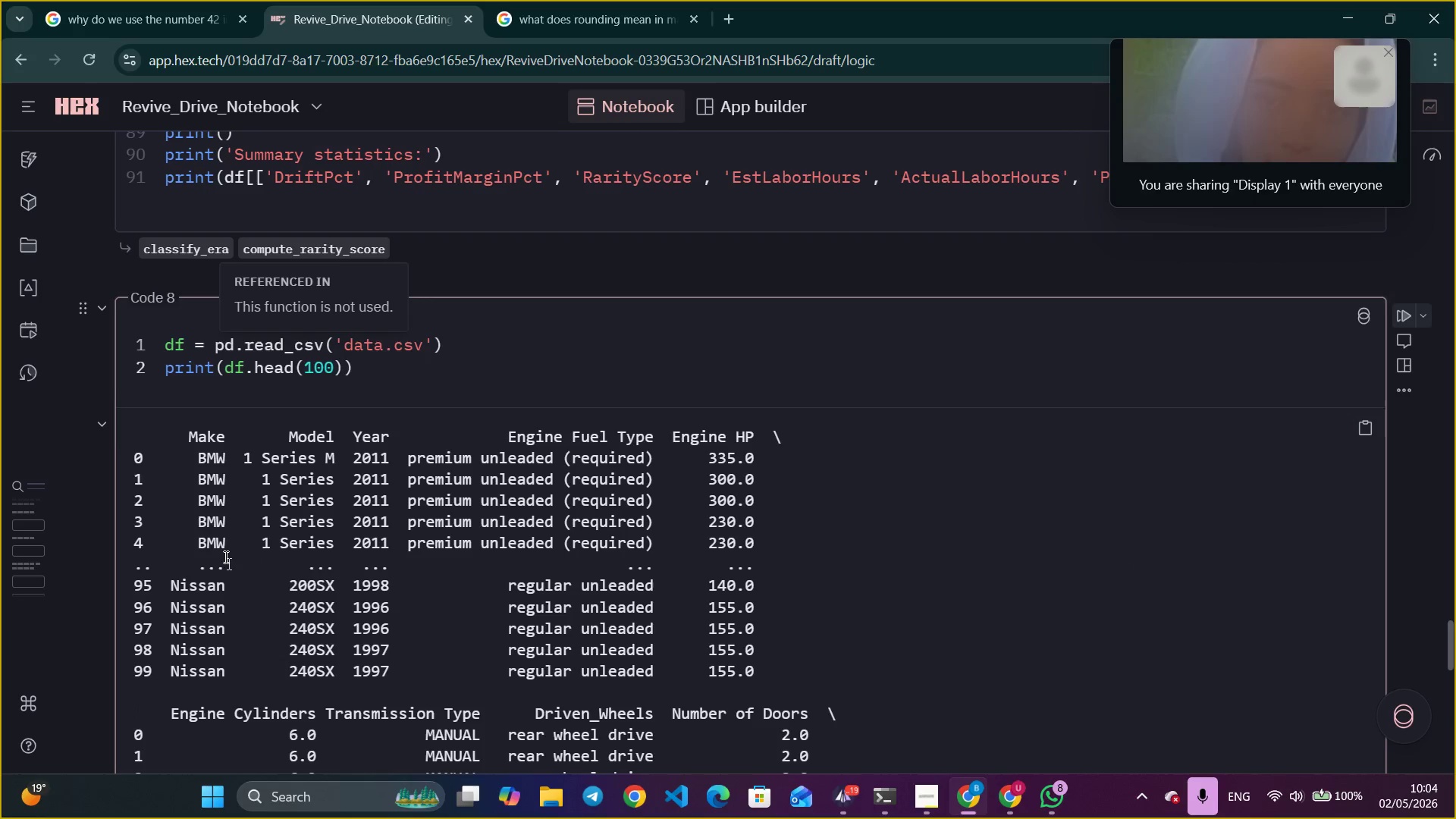 
left_click_drag(start_coordinate=[146, 462], to_coordinate=[131, 457])
 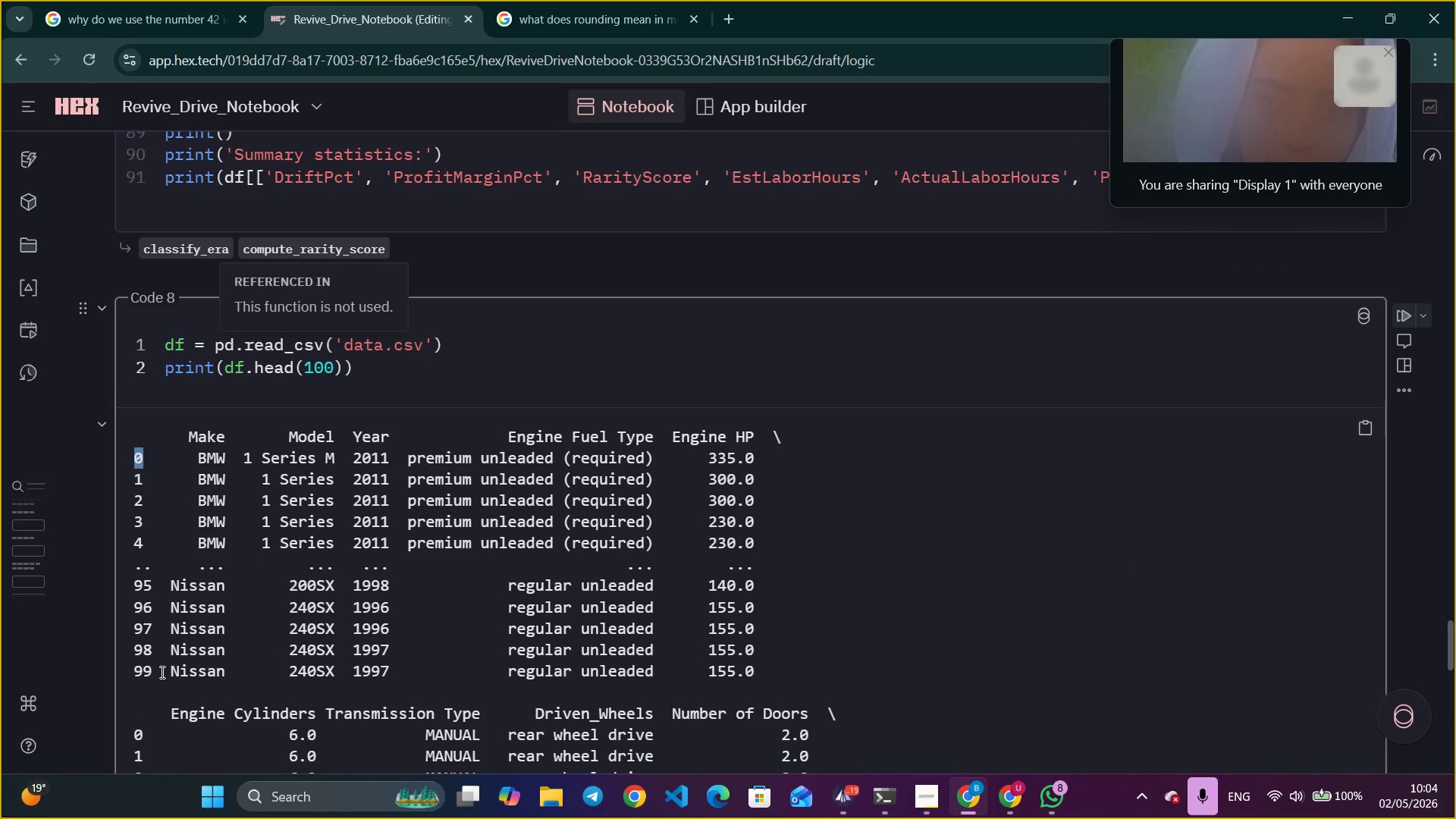 
left_click_drag(start_coordinate=[160, 672], to_coordinate=[131, 670])
 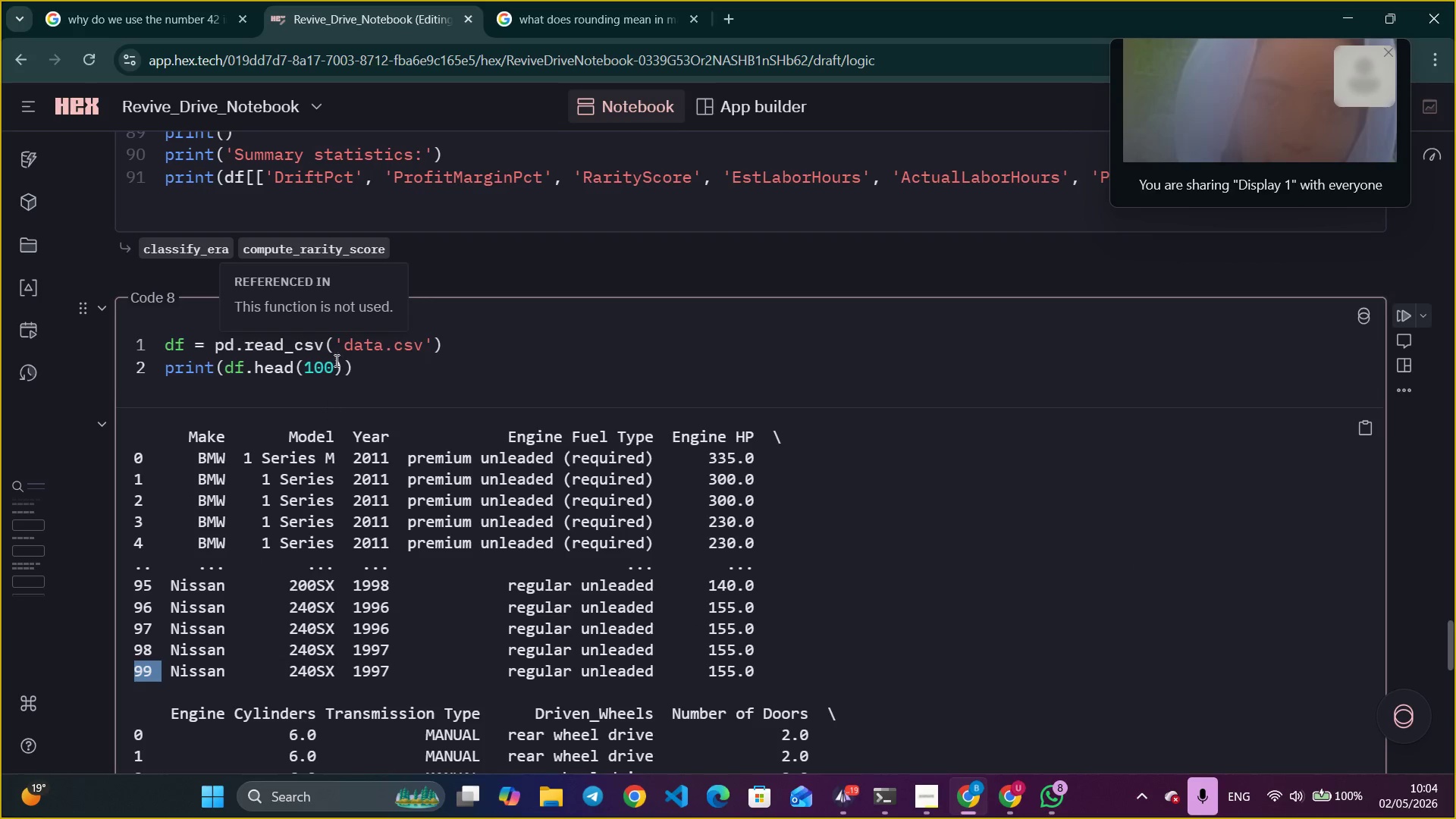 
left_click([330, 365])
 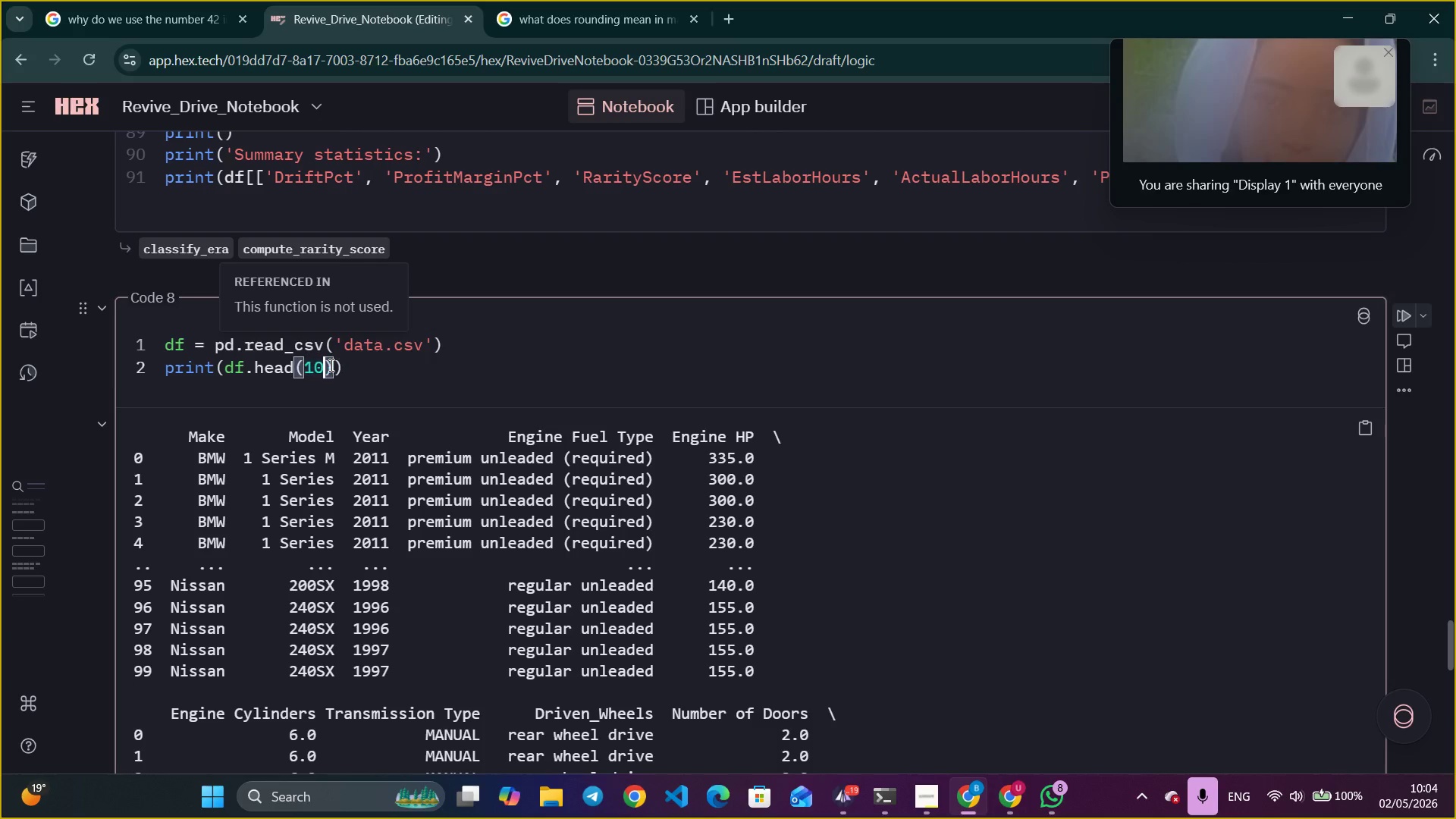 
key(Backspace)
 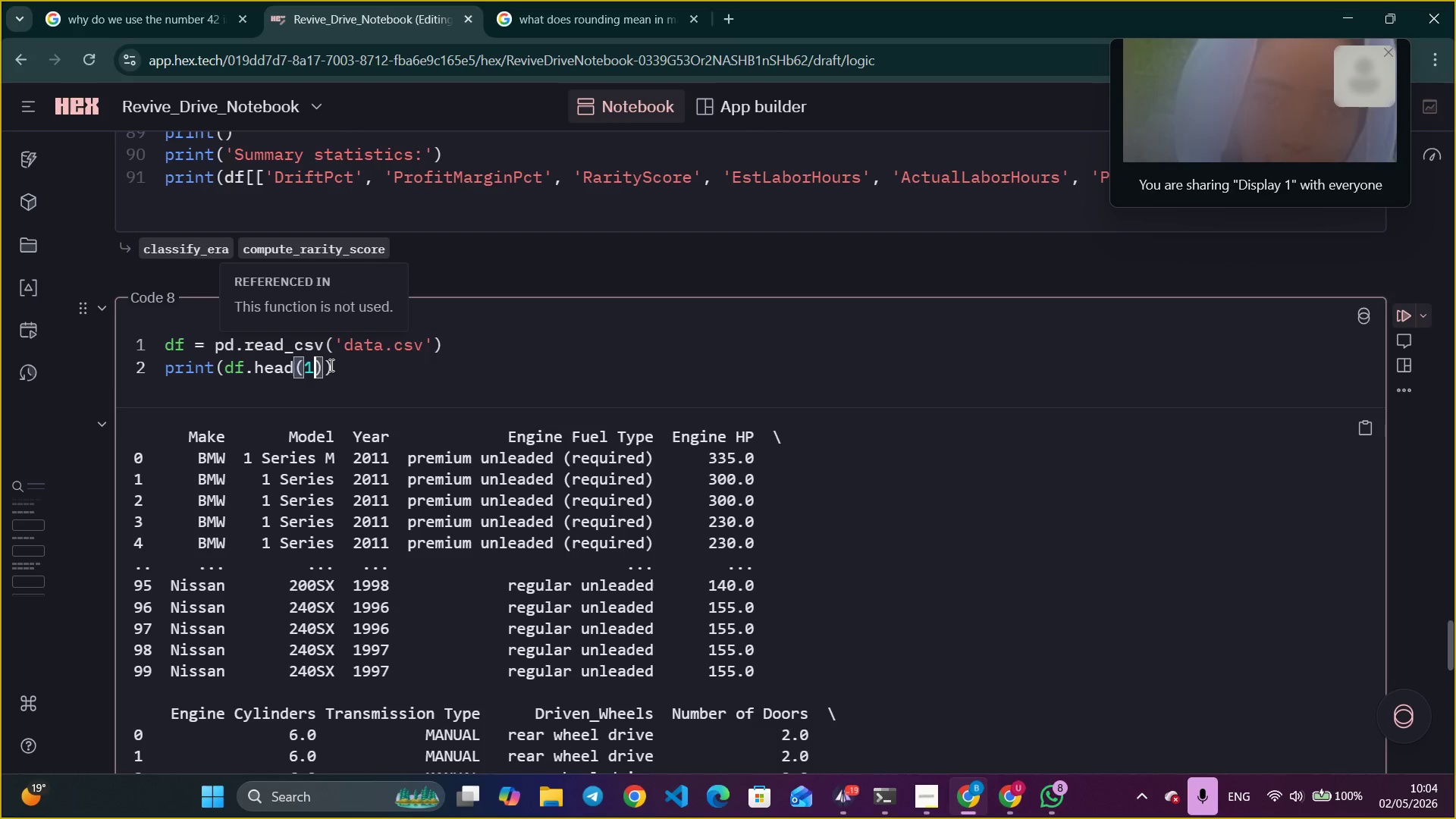 
key(Backspace)
 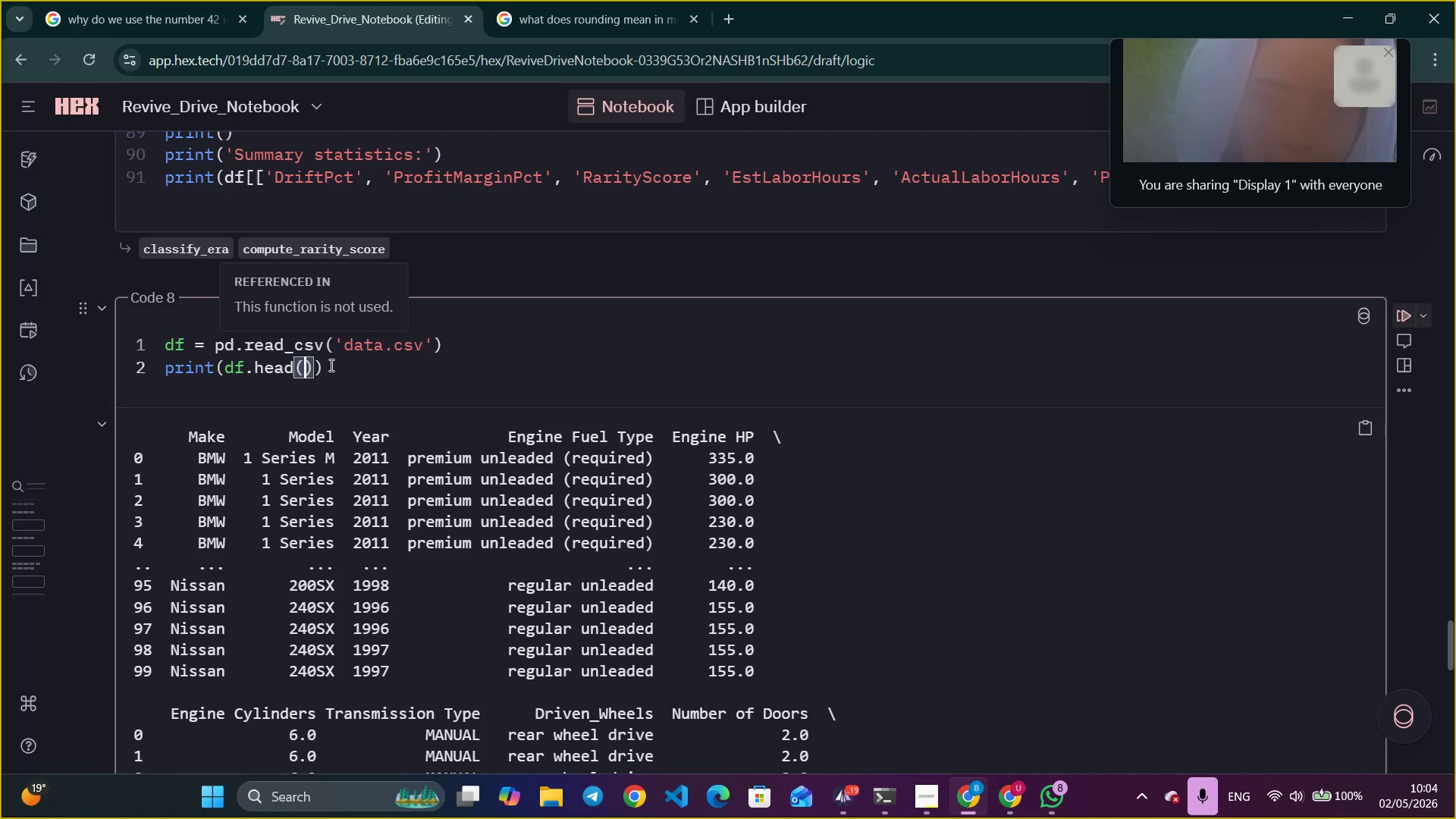 
key(Backspace)
 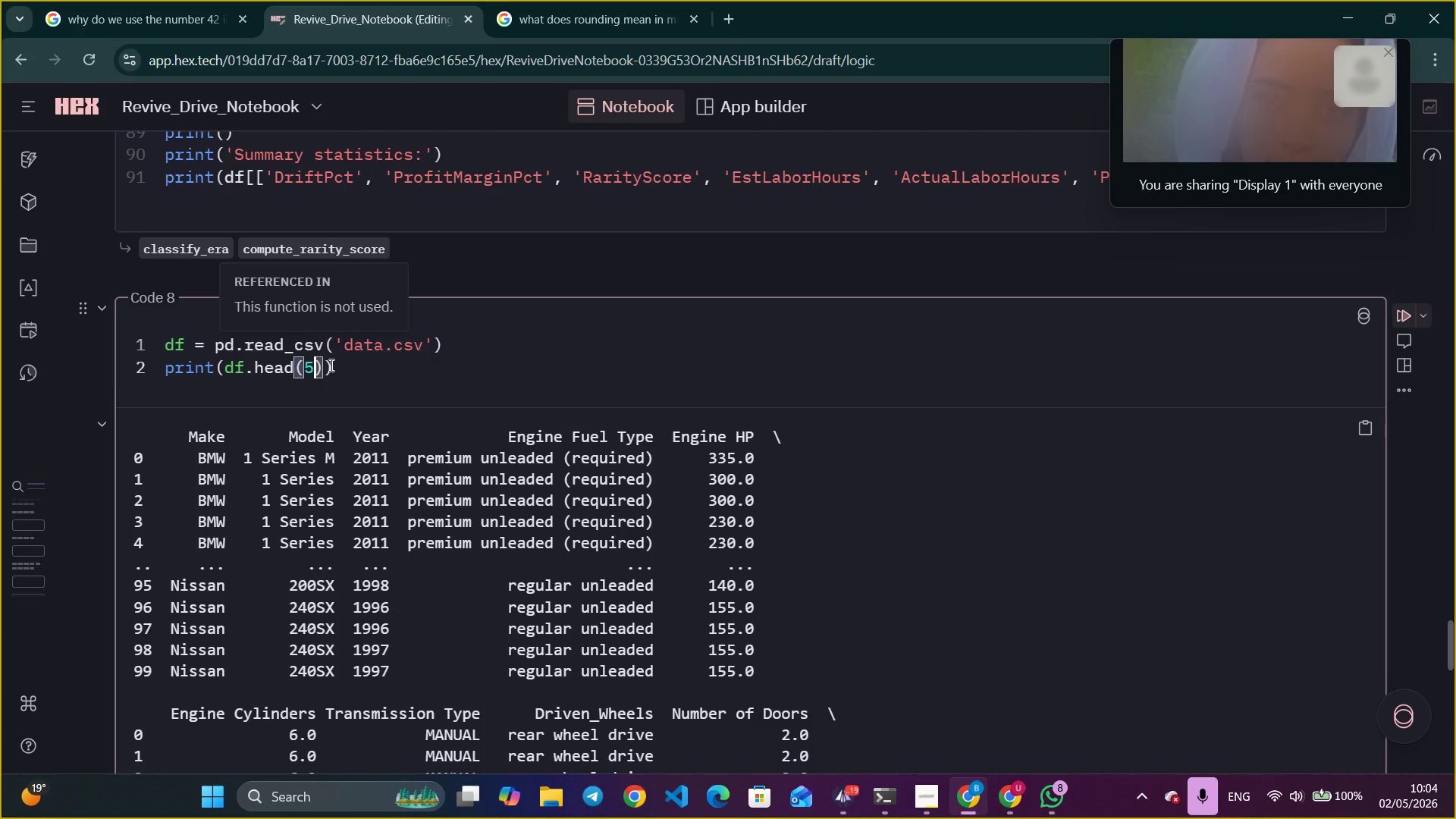 
key(5)
 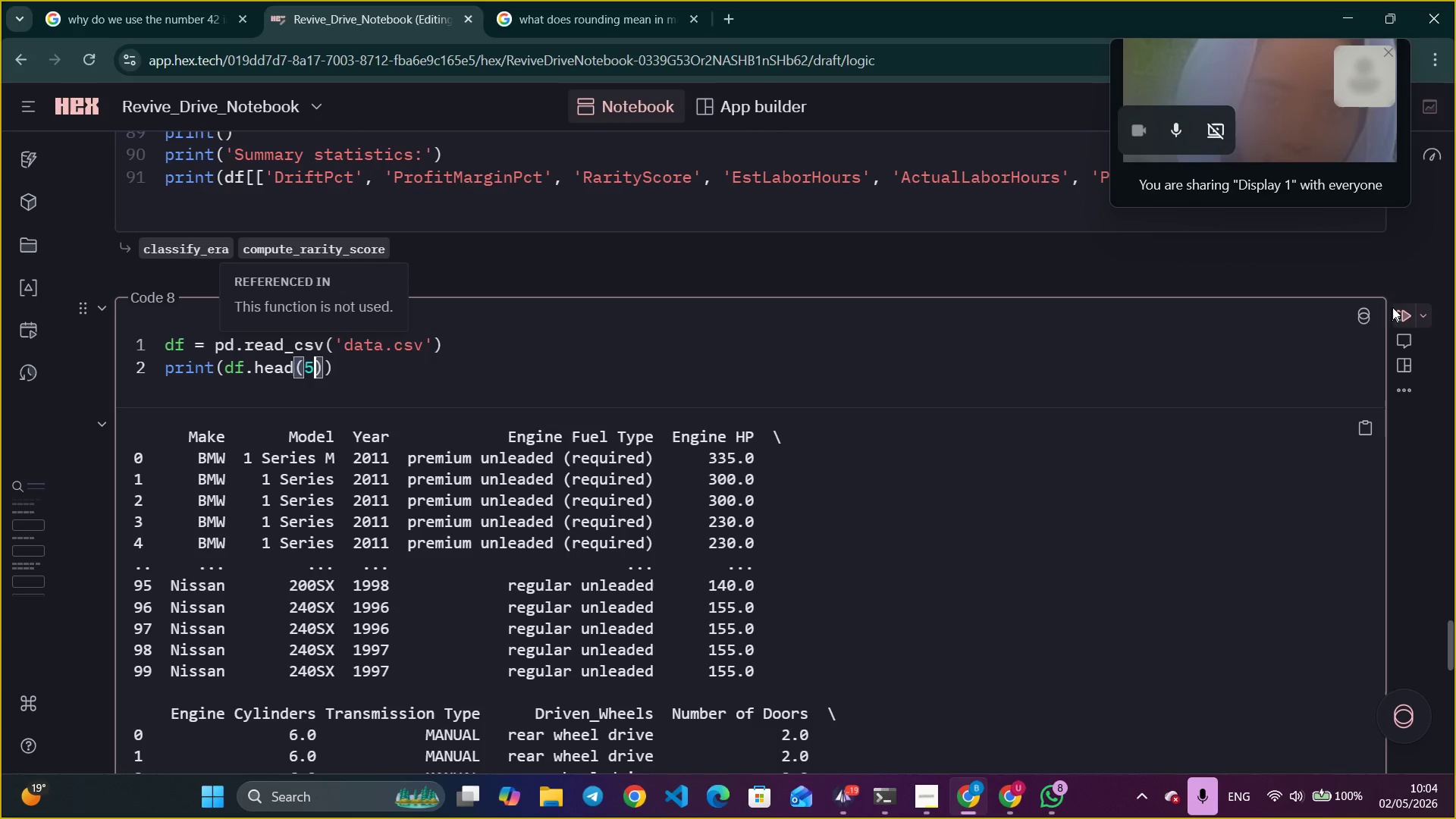 
left_click([1400, 310])
 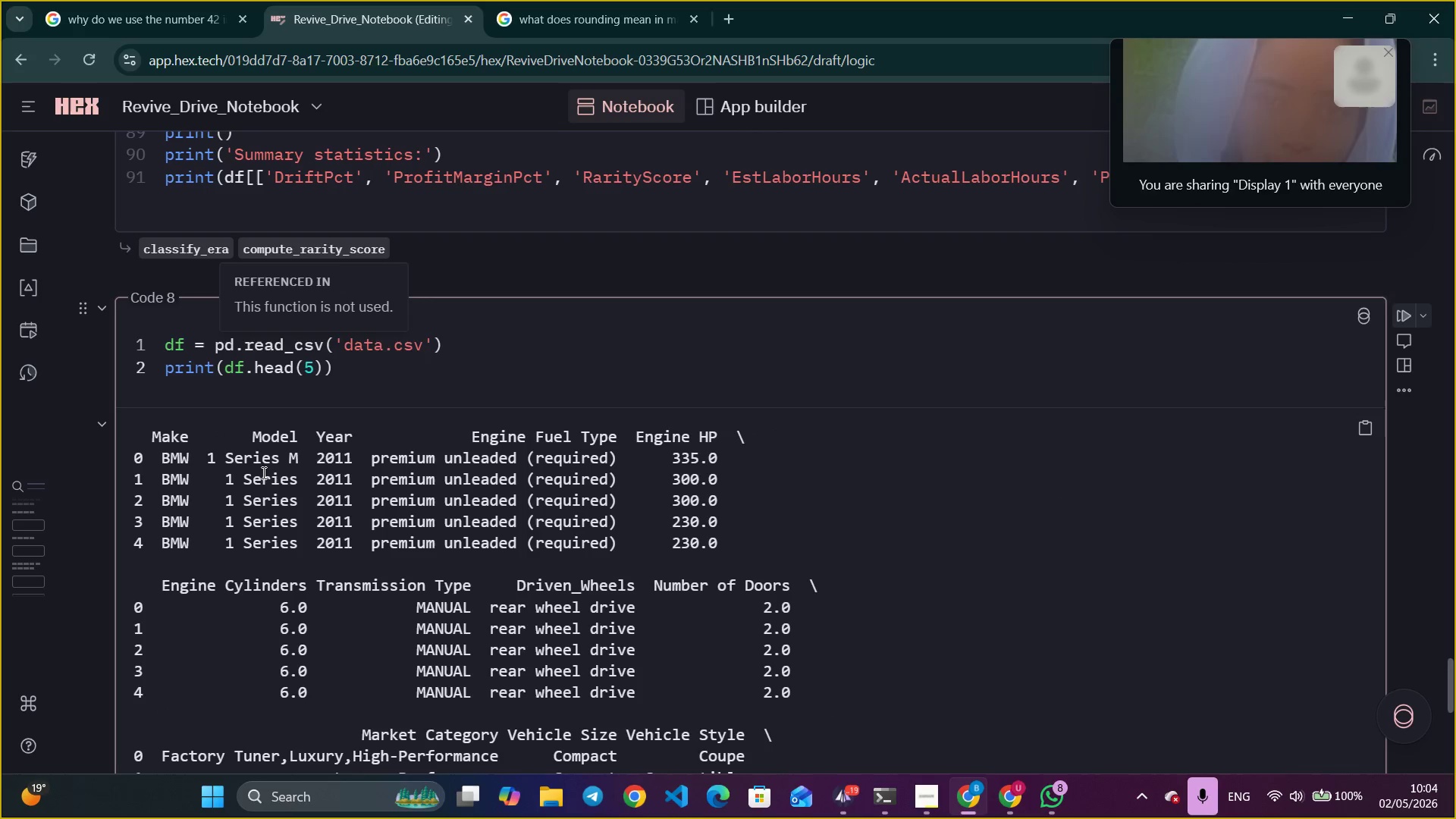 
left_click_drag(start_coordinate=[133, 453], to_coordinate=[140, 543])
 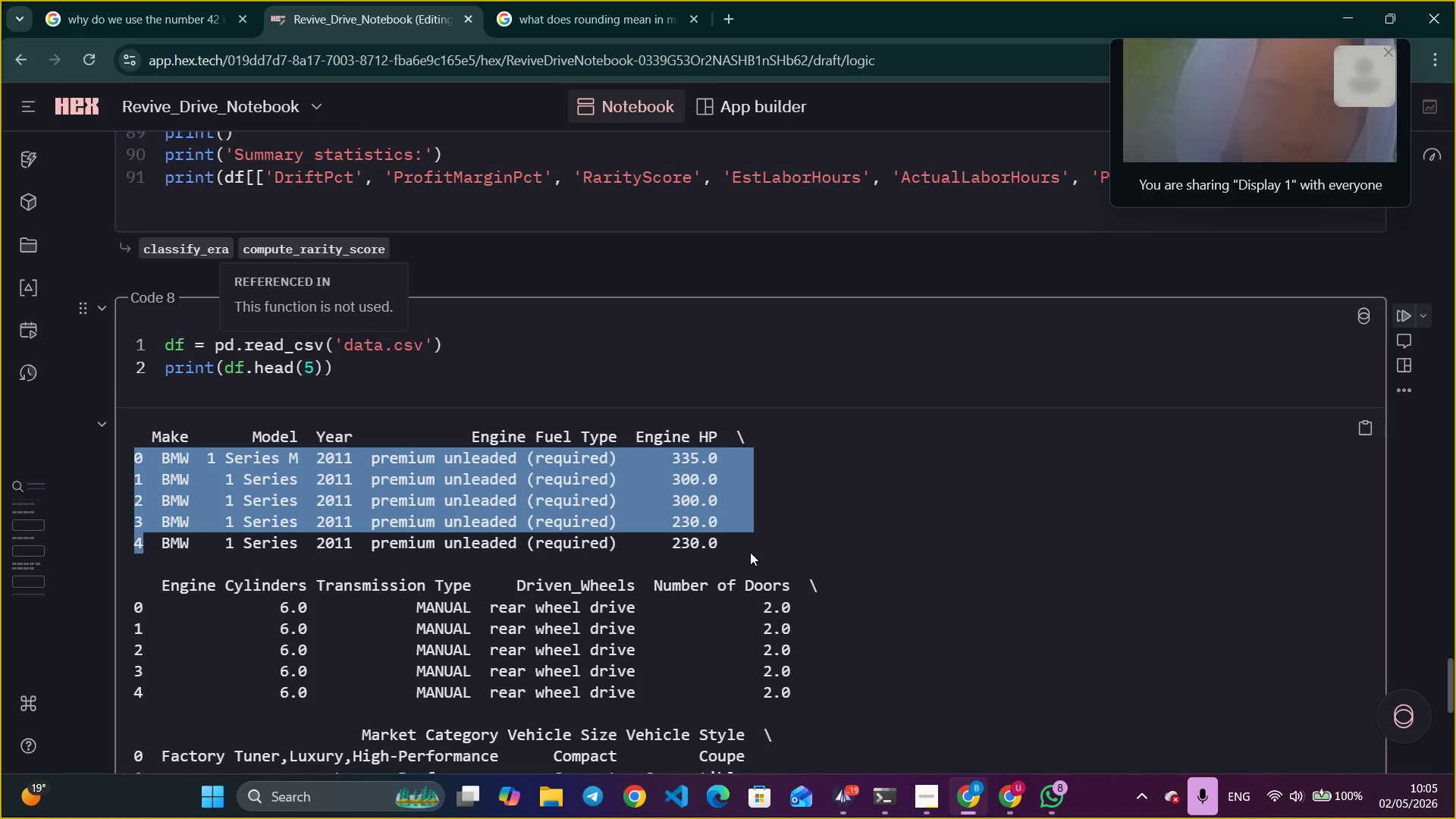 
left_click_drag(start_coordinate=[734, 543], to_coordinate=[111, 448])
 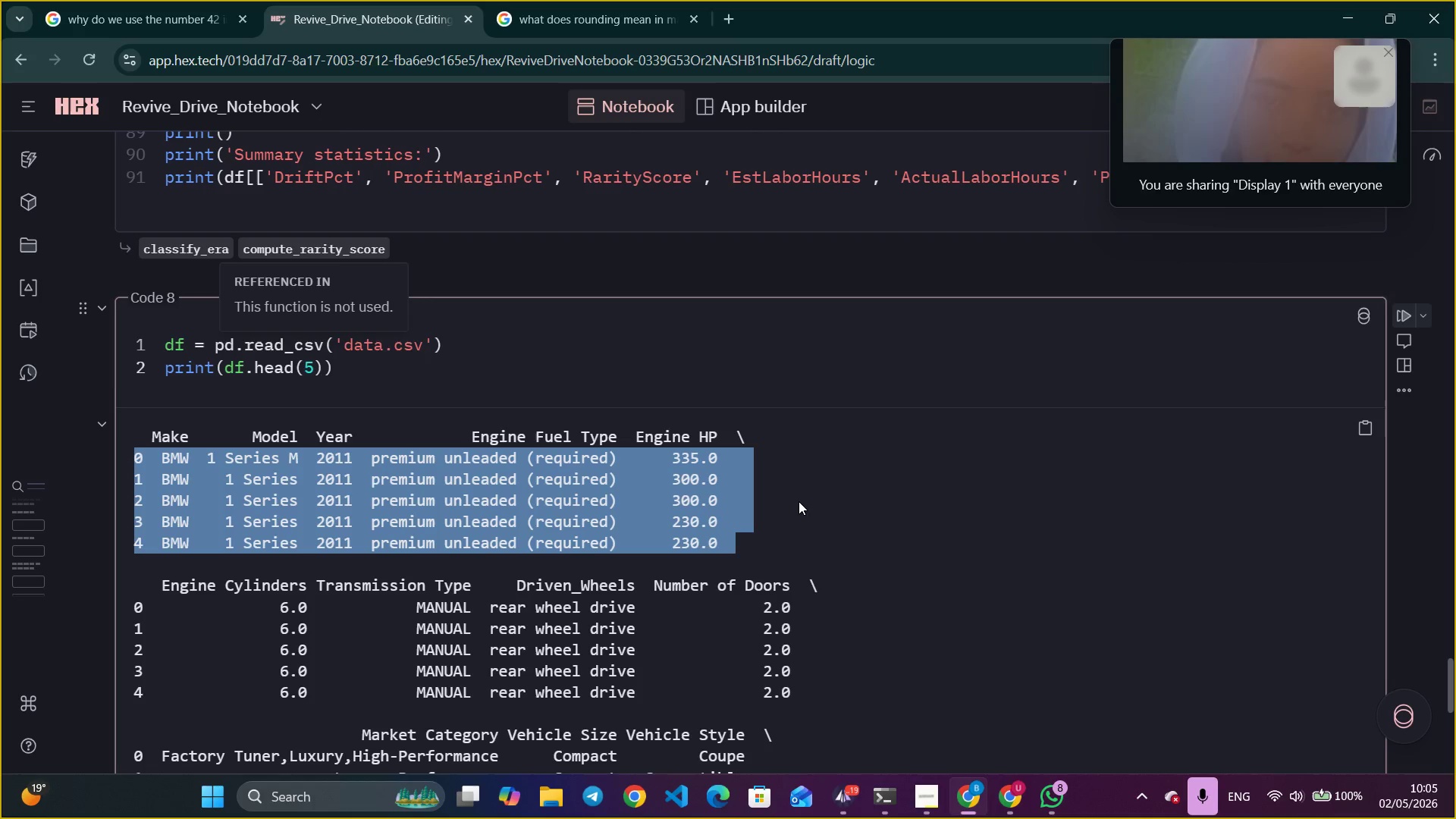 
left_click([799, 501])
 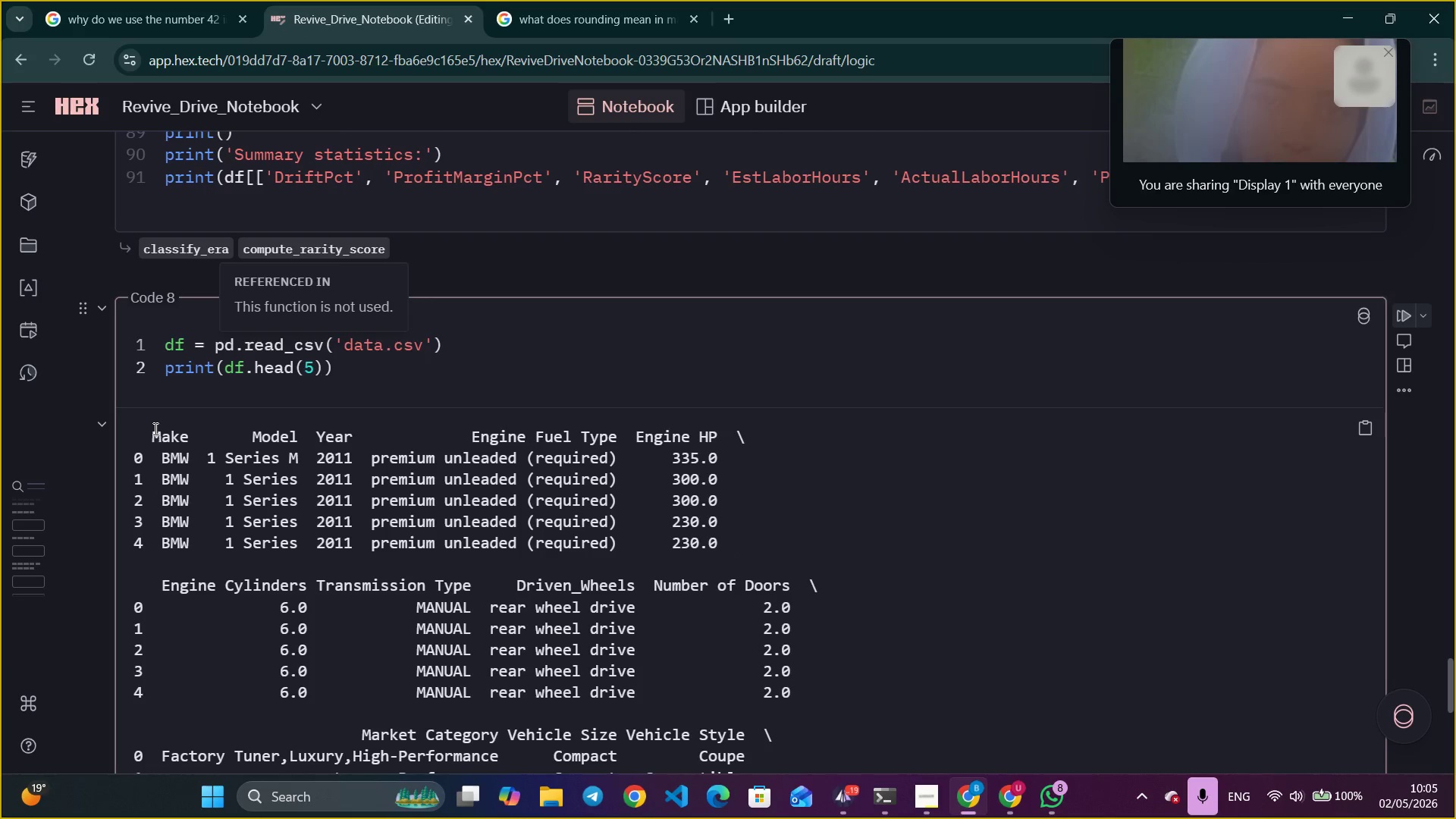 
left_click_drag(start_coordinate=[147, 435], to_coordinate=[180, 441])
 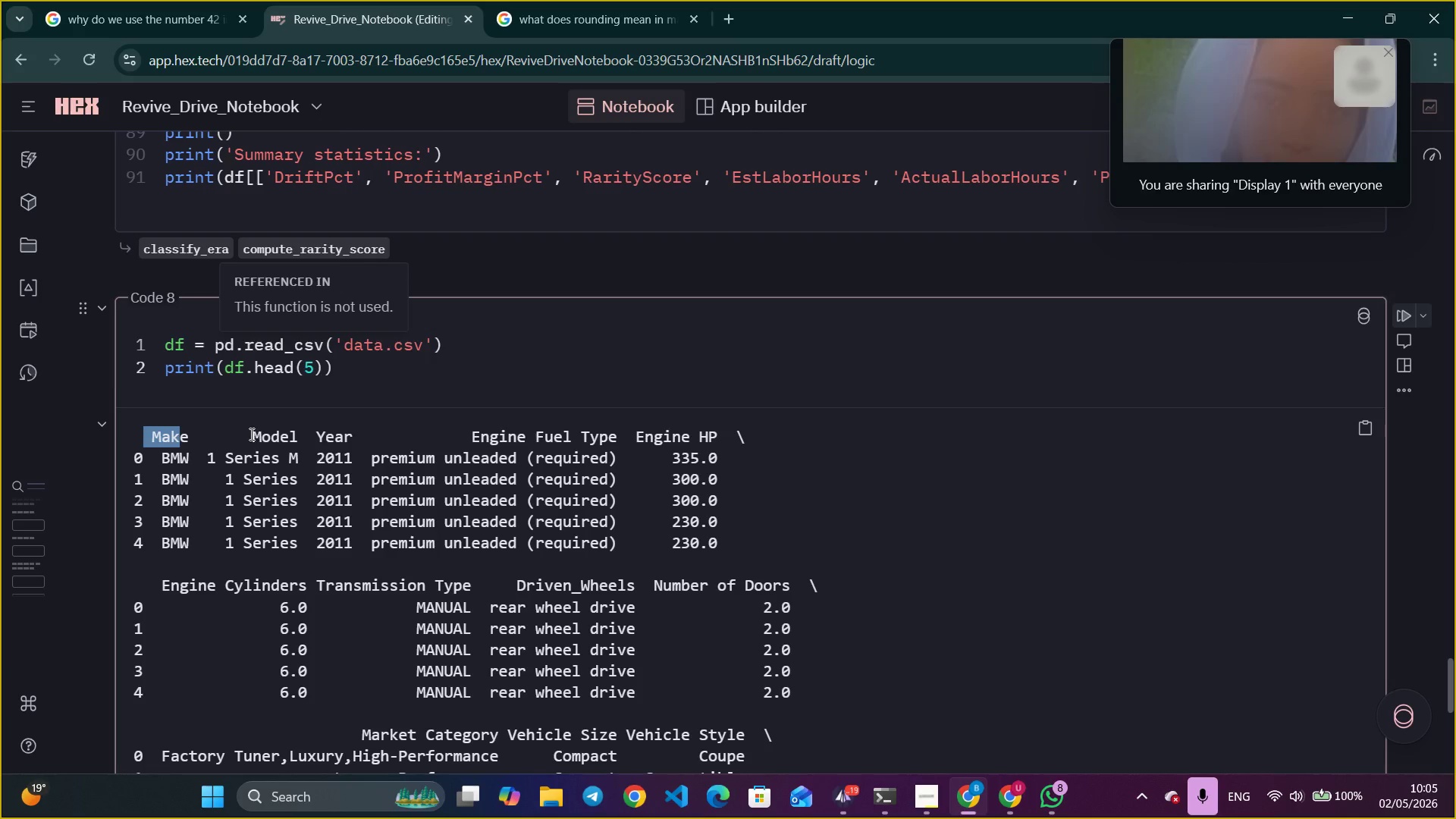 
left_click_drag(start_coordinate=[250, 434], to_coordinate=[310, 444])
 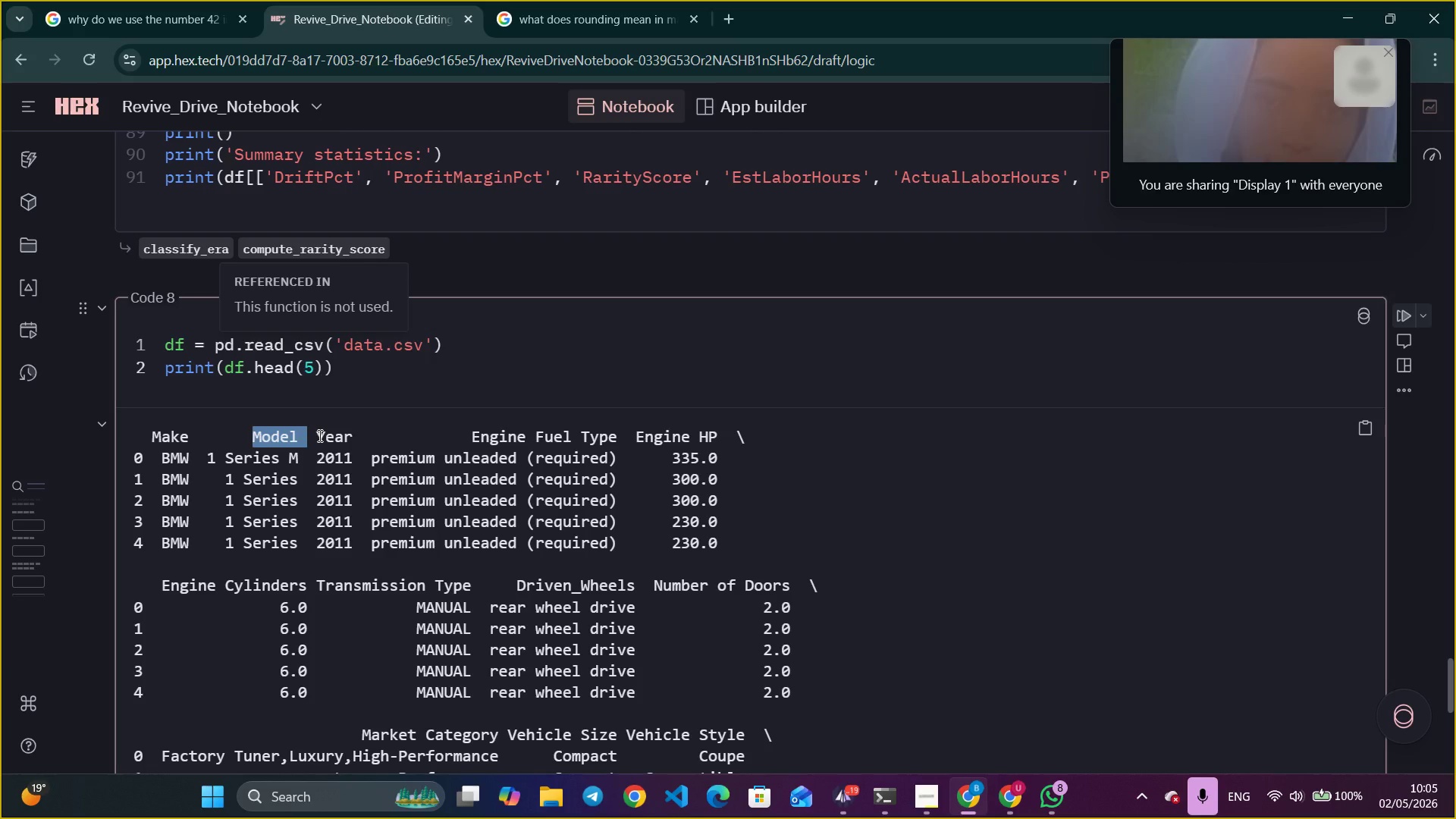 
left_click_drag(start_coordinate=[318, 435], to_coordinate=[354, 441])
 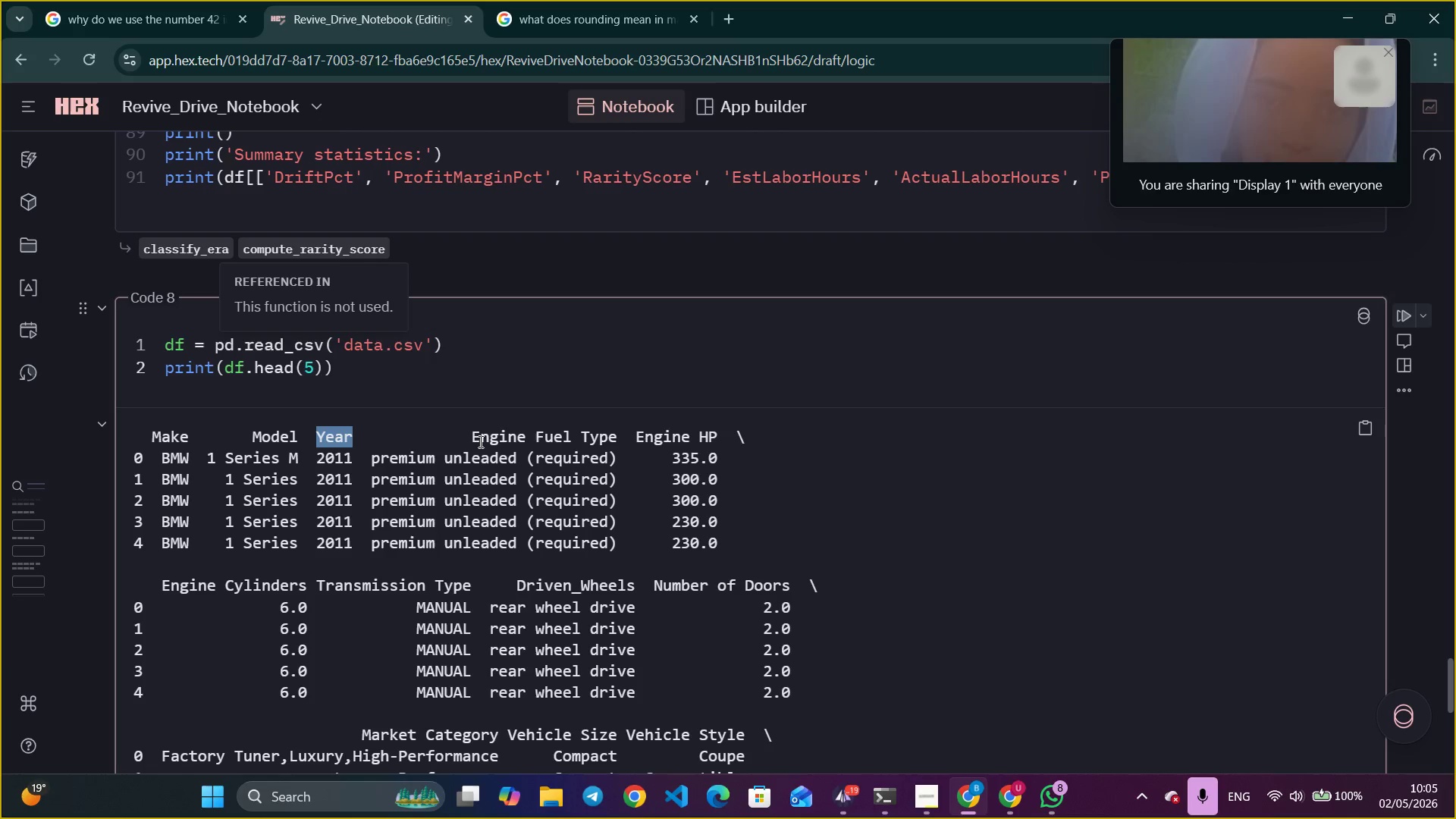 
left_click_drag(start_coordinate=[474, 439], to_coordinate=[512, 447])
 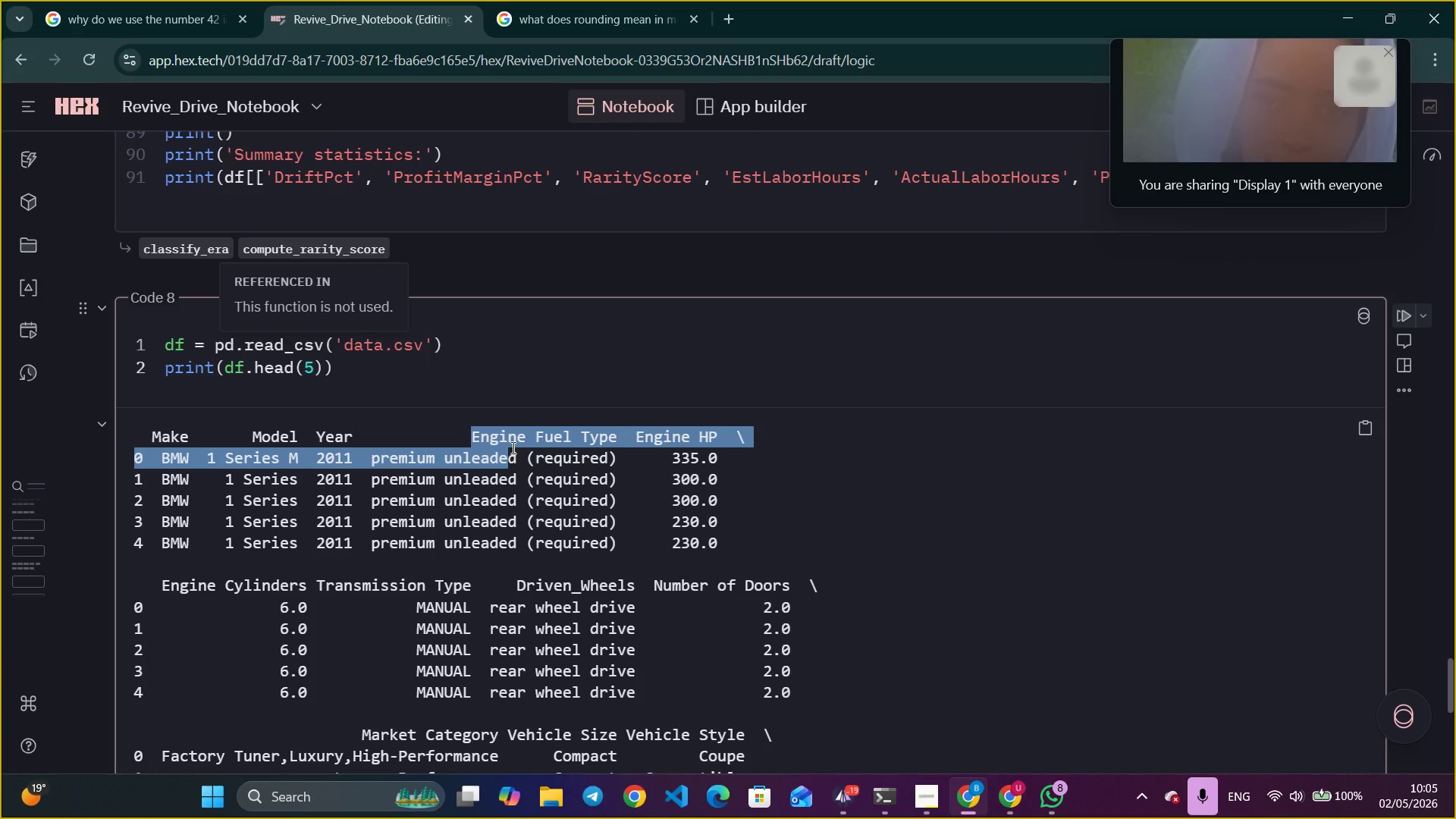 
left_click([539, 450])
 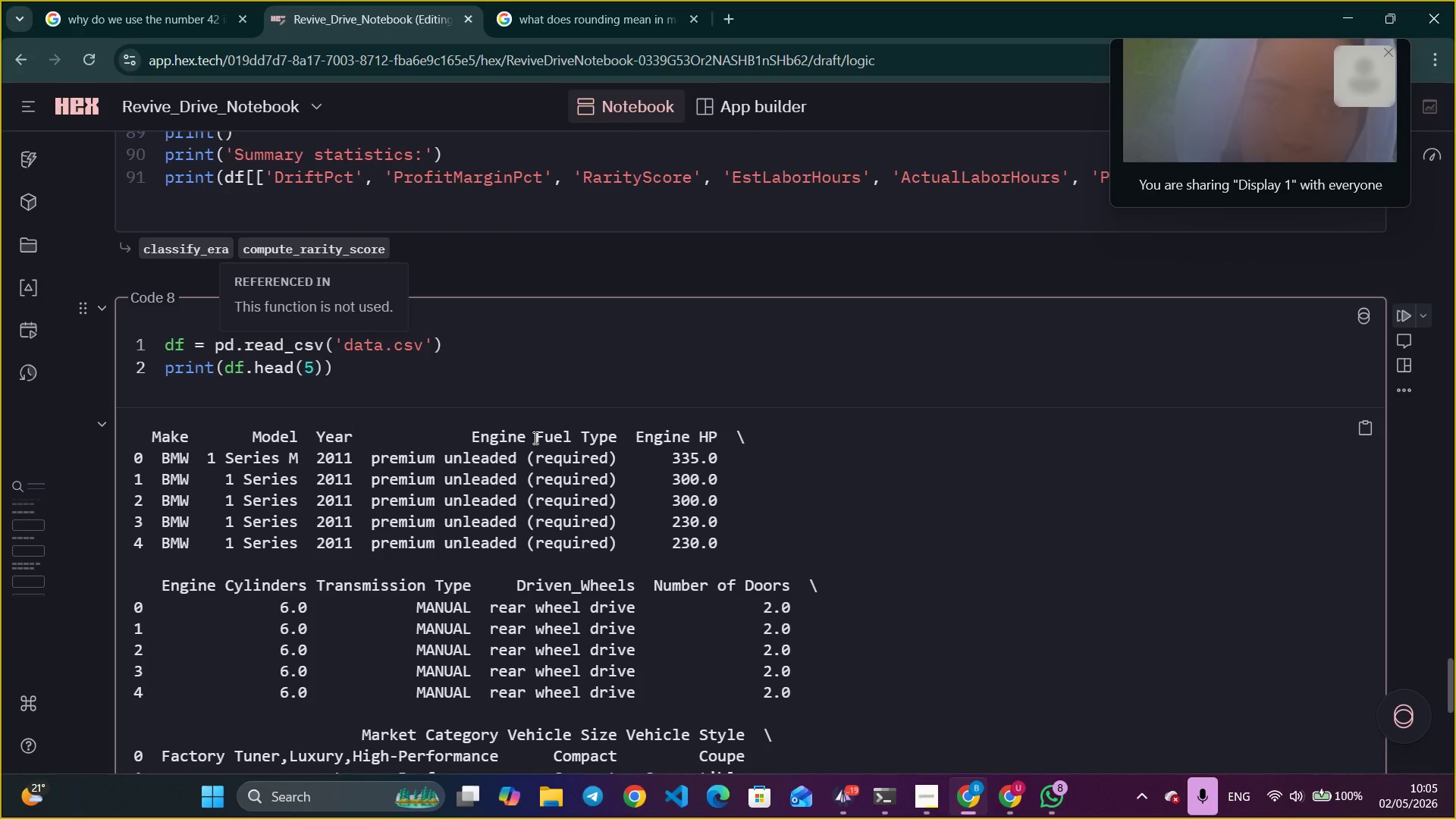 
left_click_drag(start_coordinate=[534, 438], to_coordinate=[613, 434])
 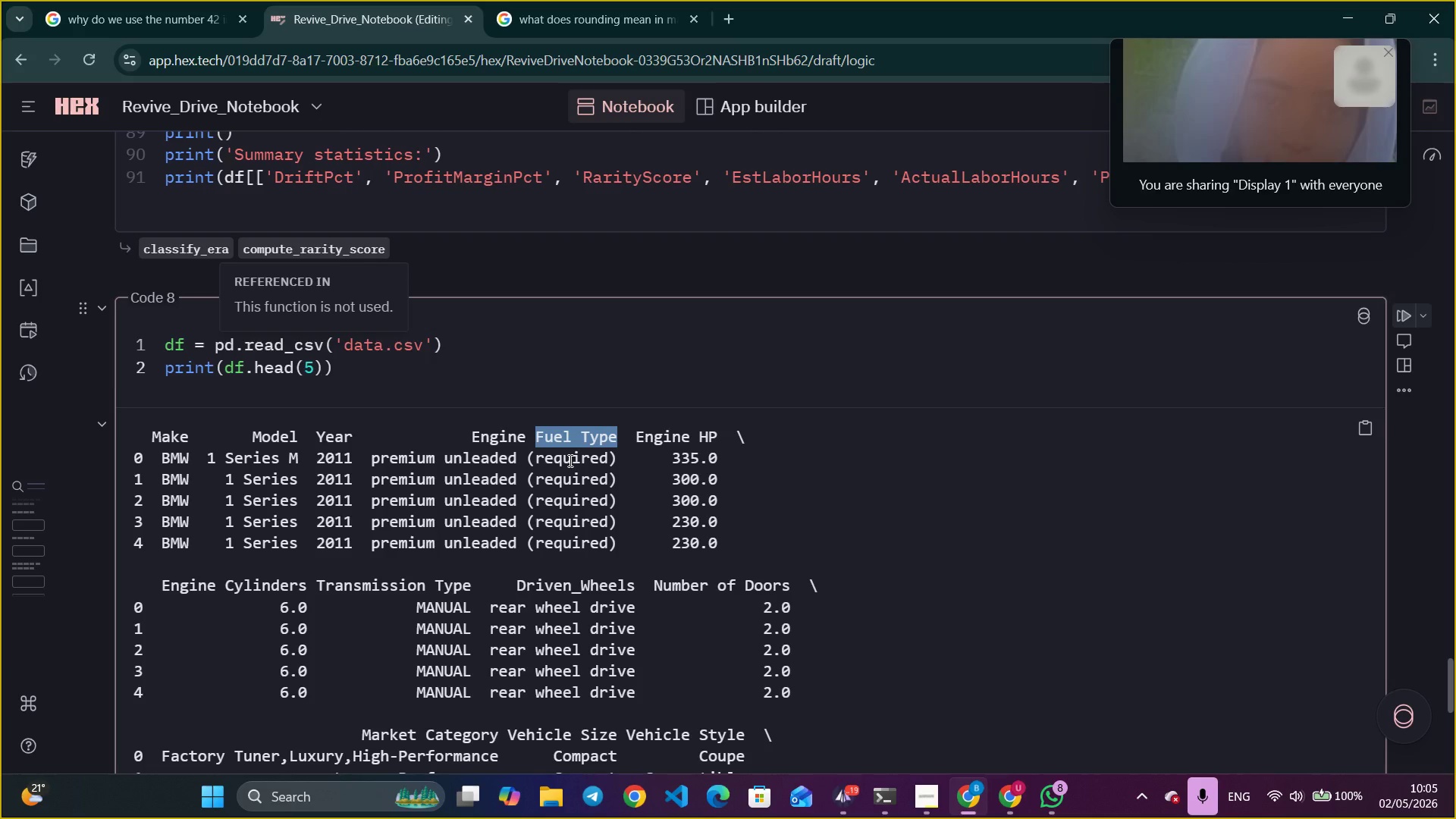 
wait(8.86)
 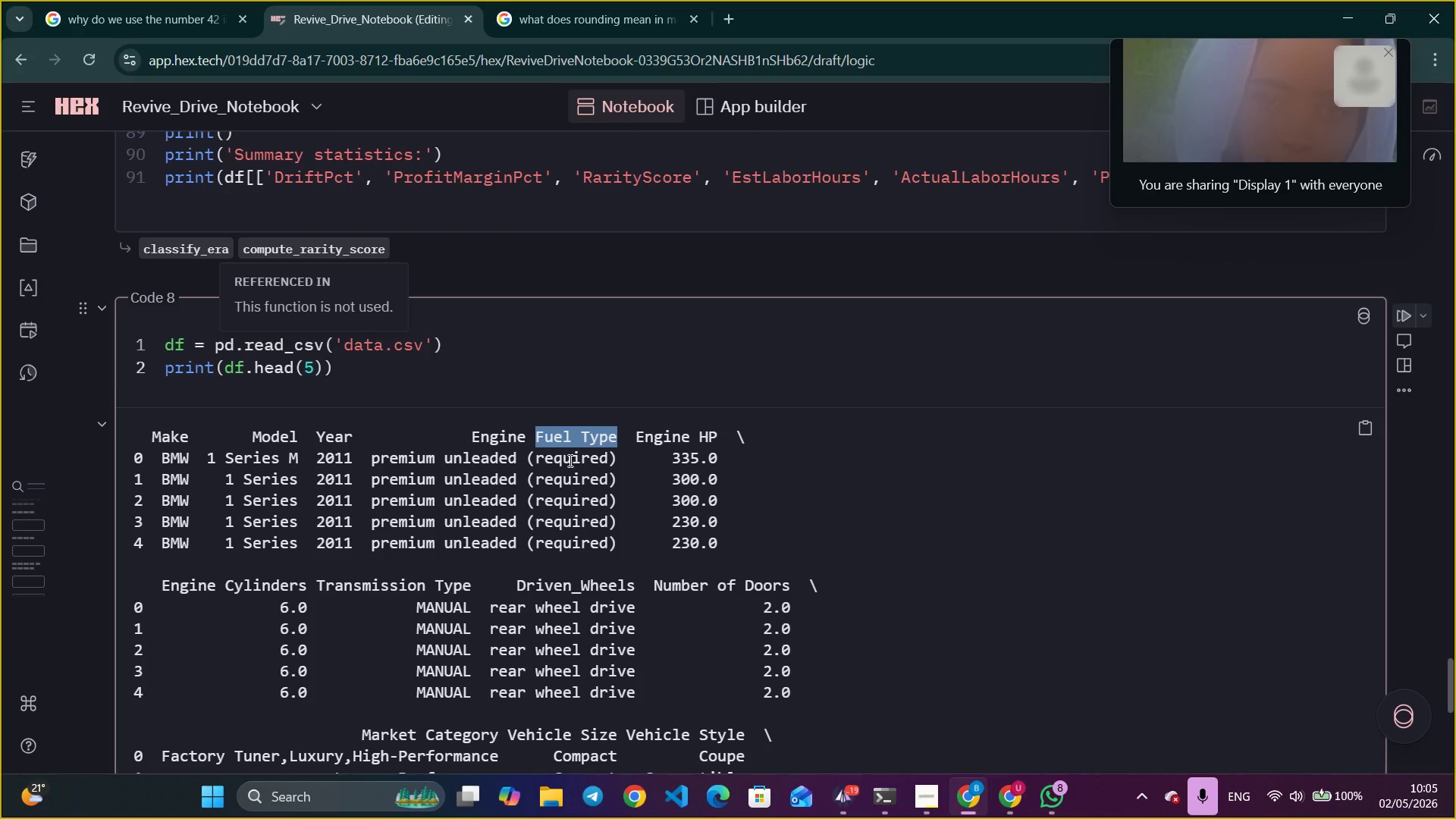 
left_click([933, 788])